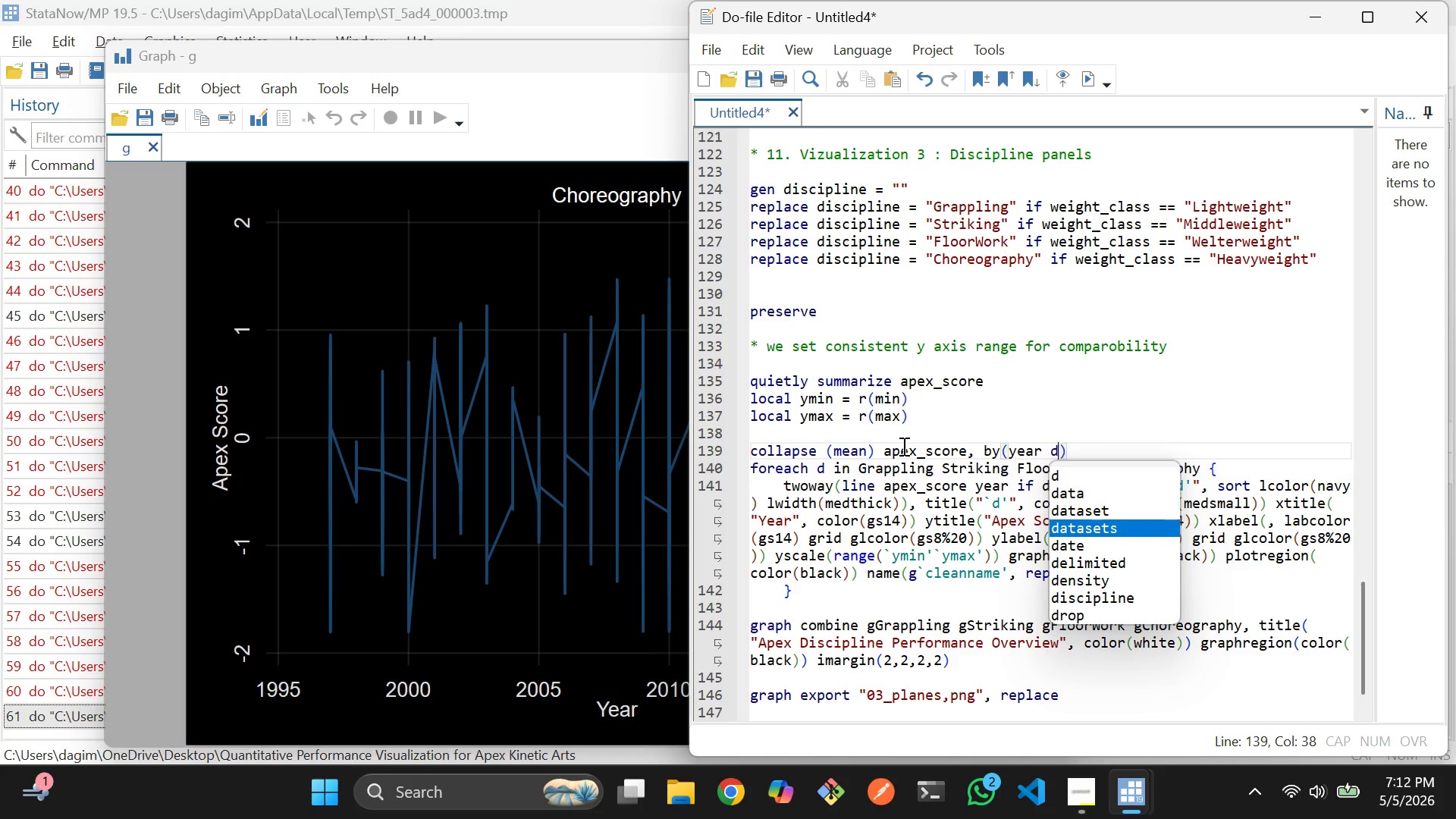 
key(ArrowDown)
 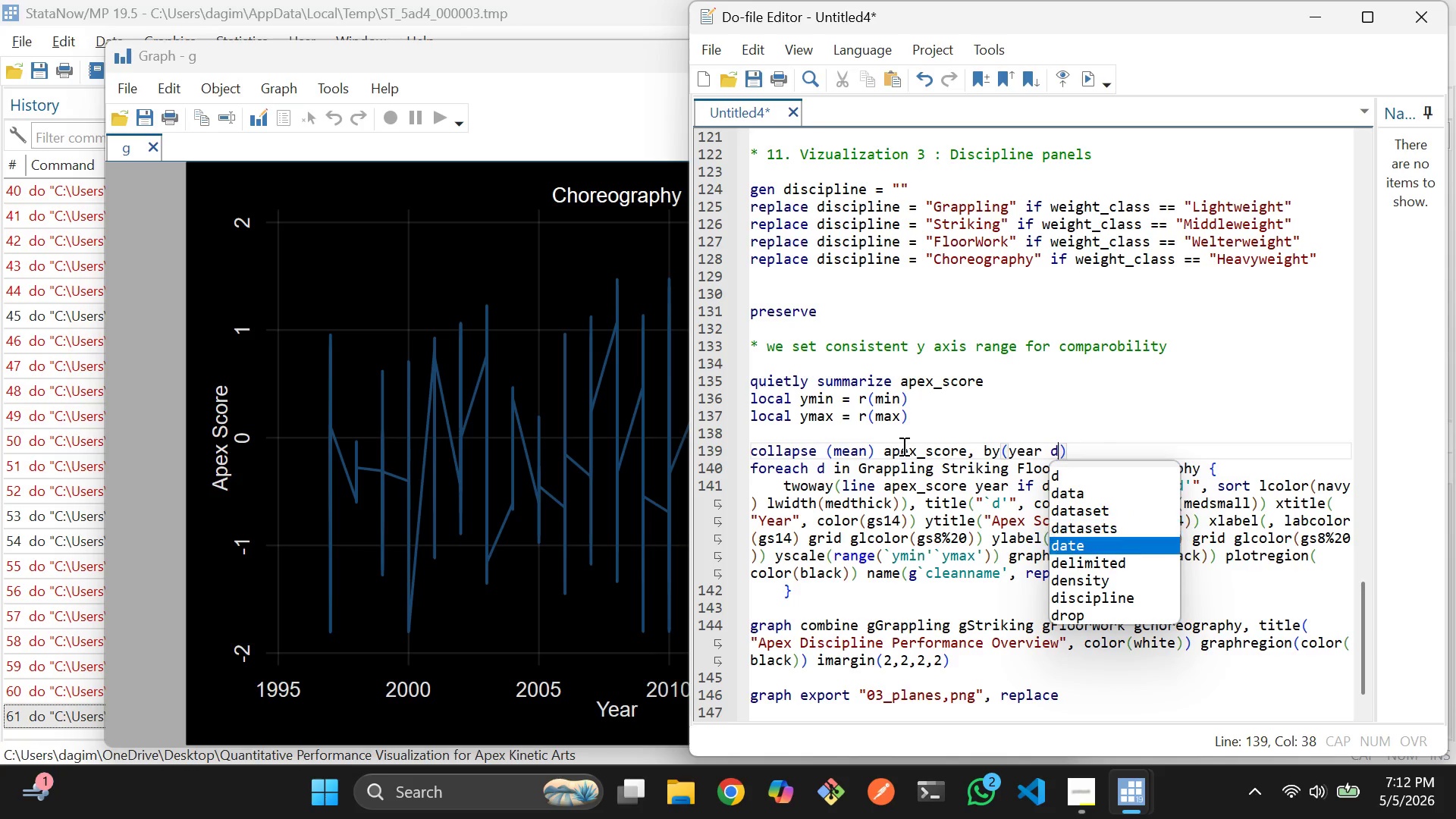 
key(ArrowDown)
 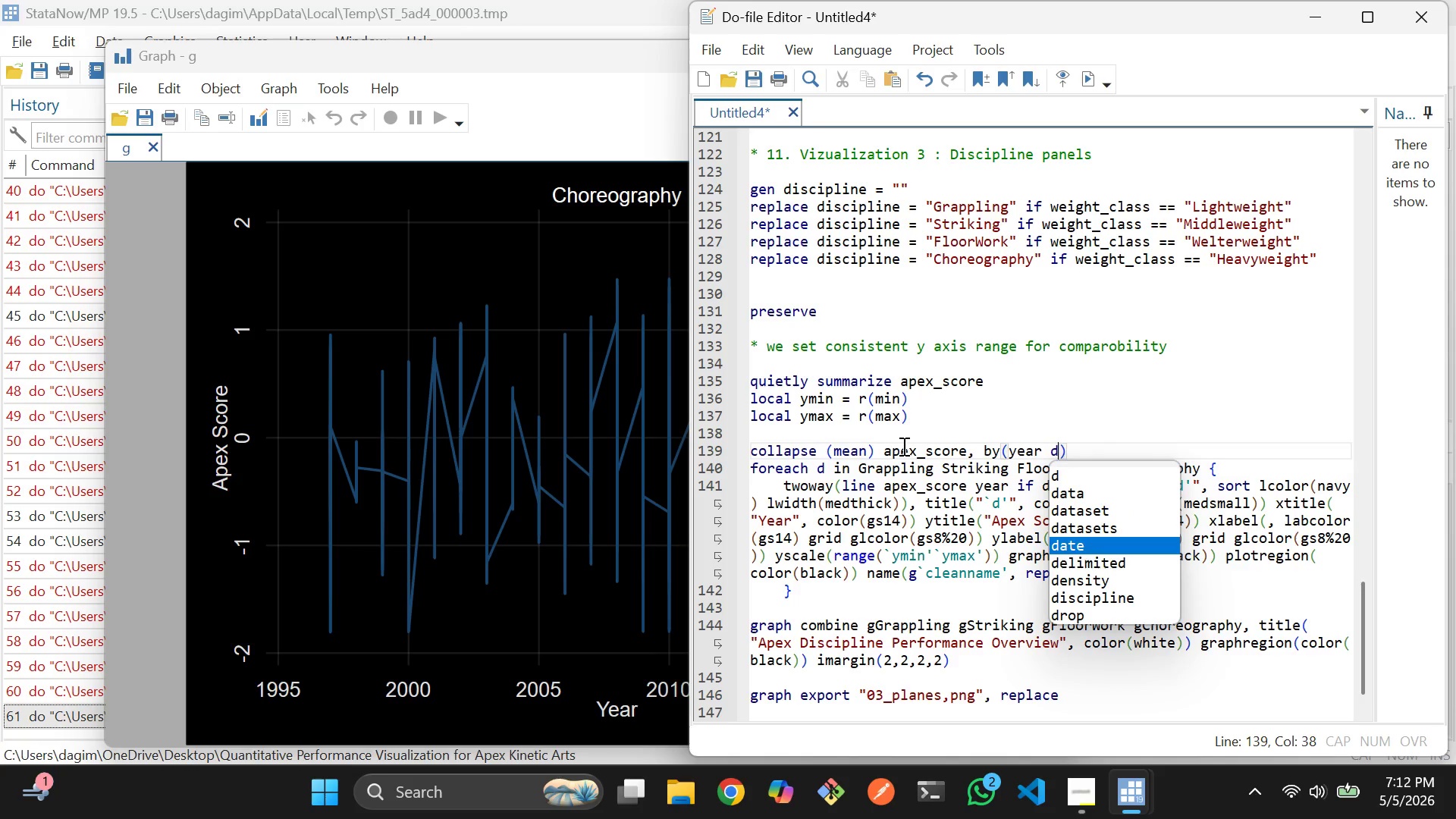 
key(ArrowDown)
 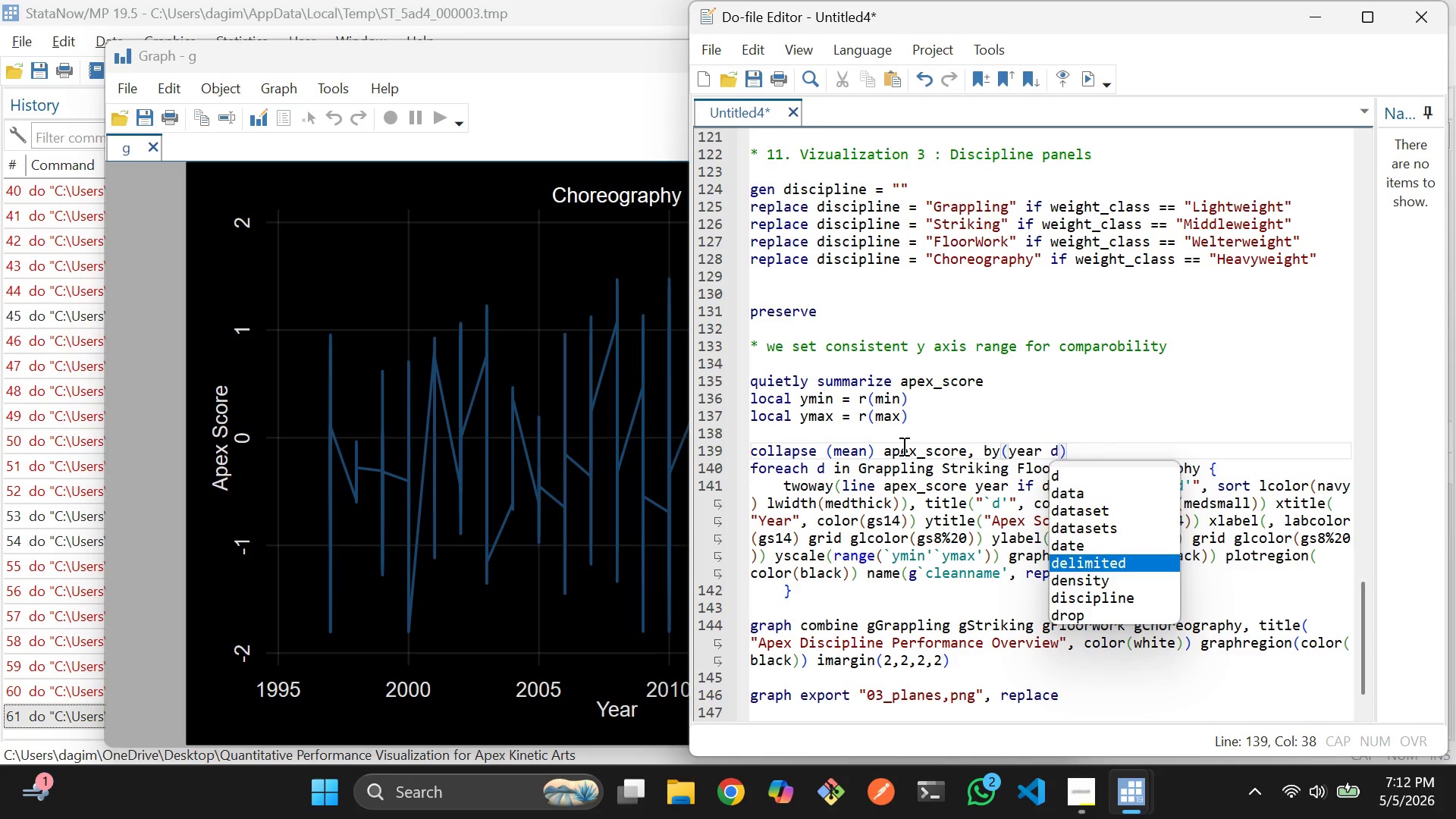 
key(ArrowDown)
 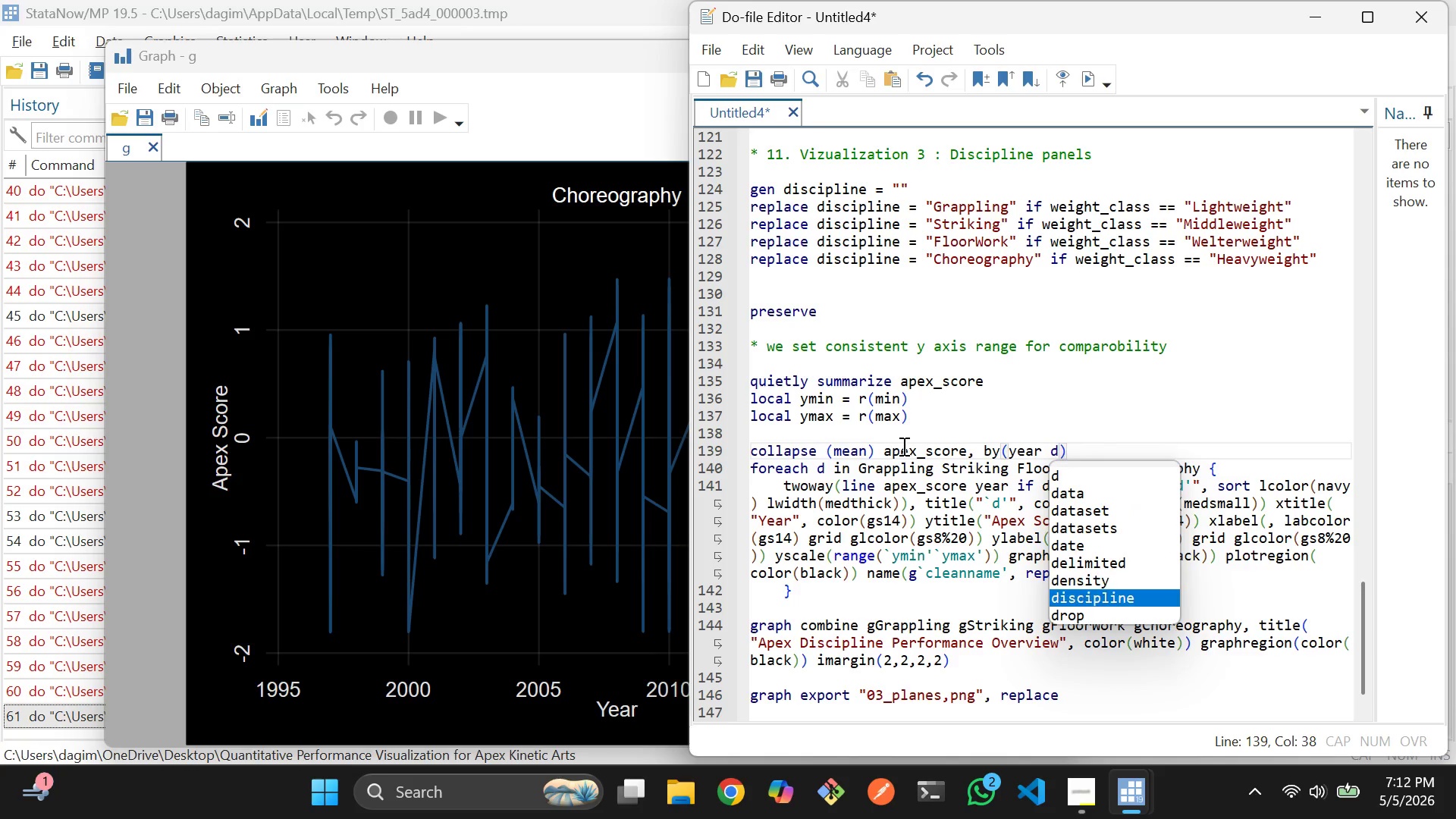 
key(ArrowDown)
 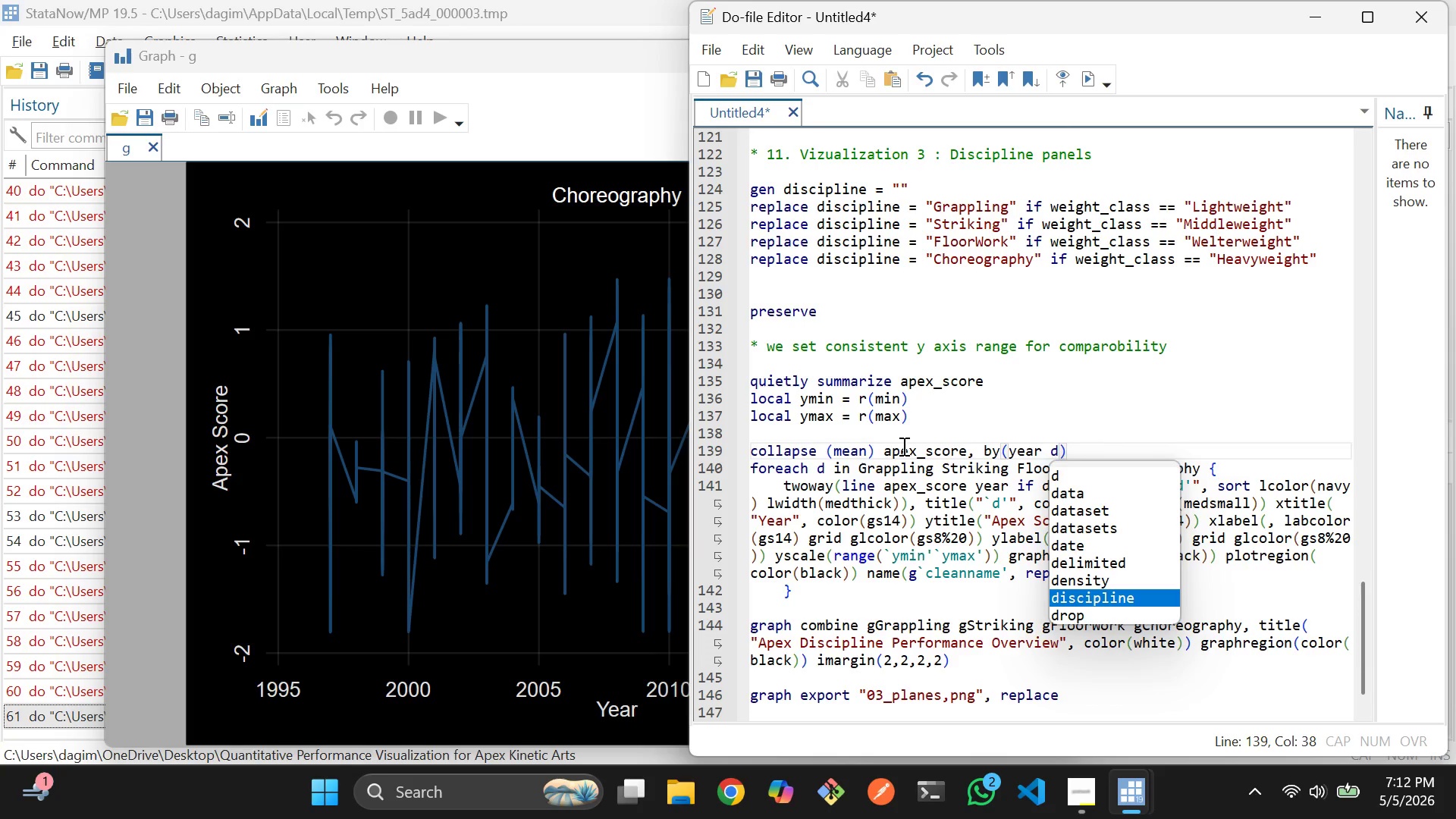 
key(Enter)
 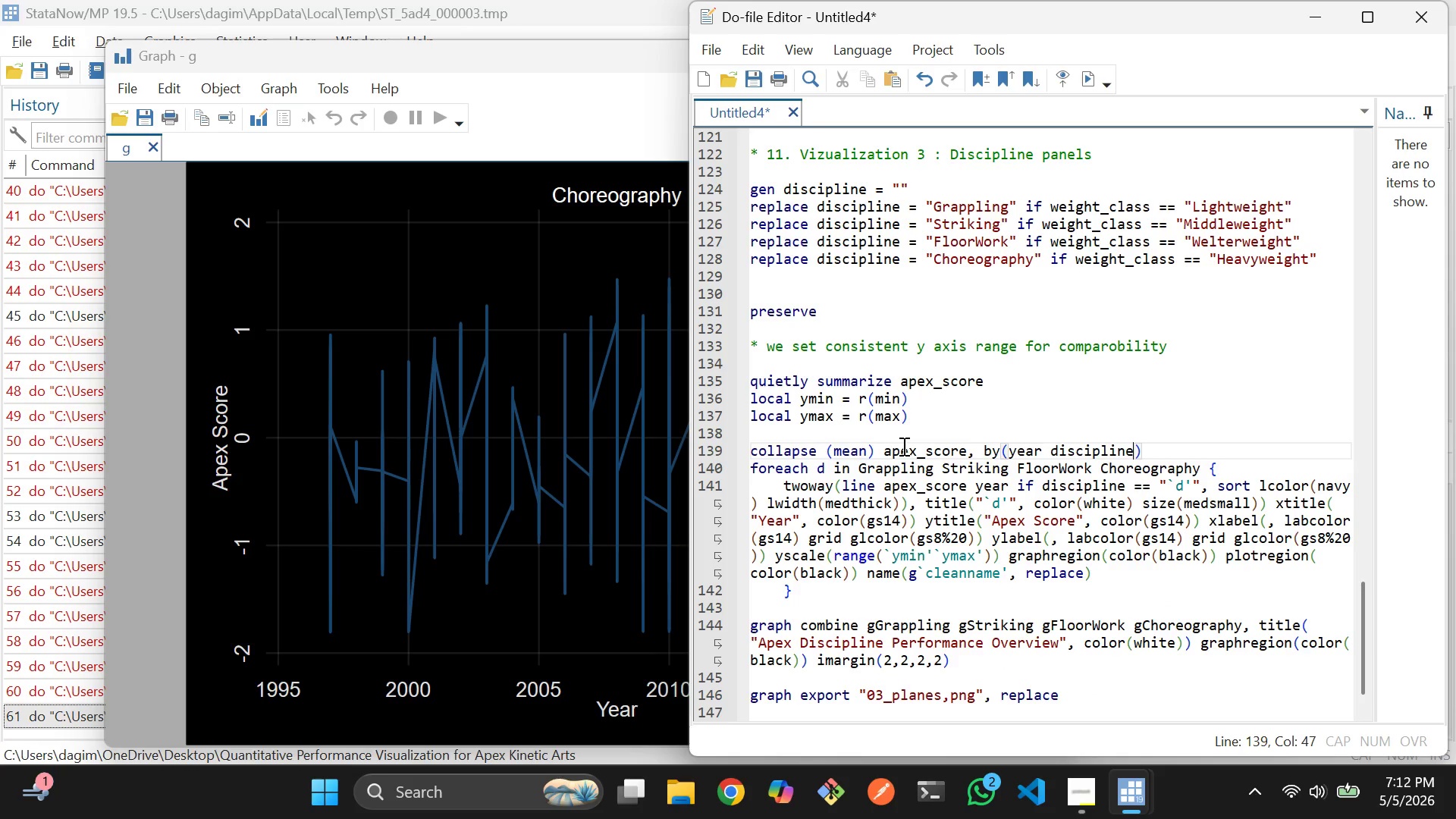 
wait(11.58)
 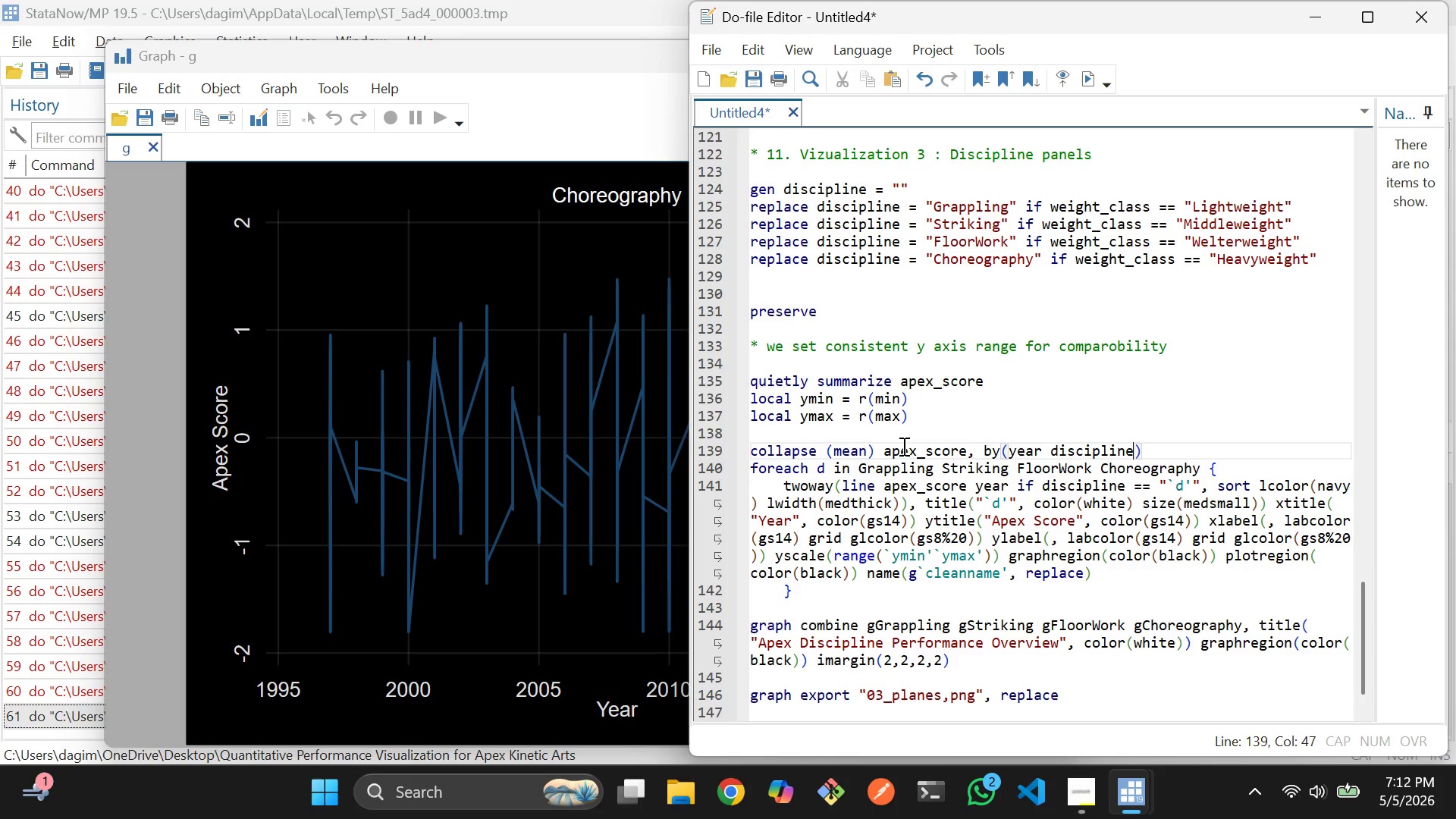 
scroll: coordinate [833, 416], scroll_direction: down, amount: 1.0
 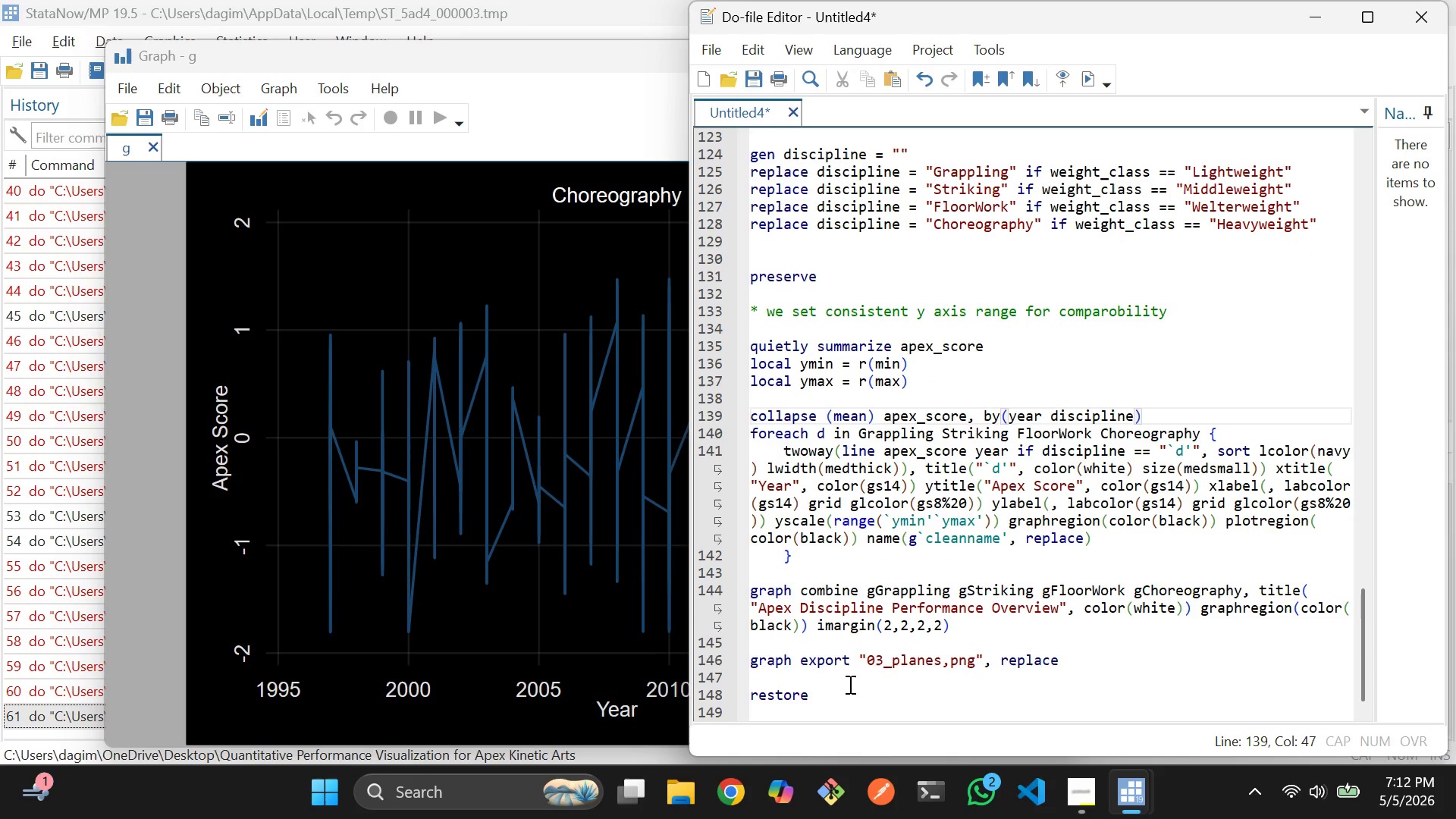 
left_click_drag(start_coordinate=[843, 696], to_coordinate=[751, 271])
 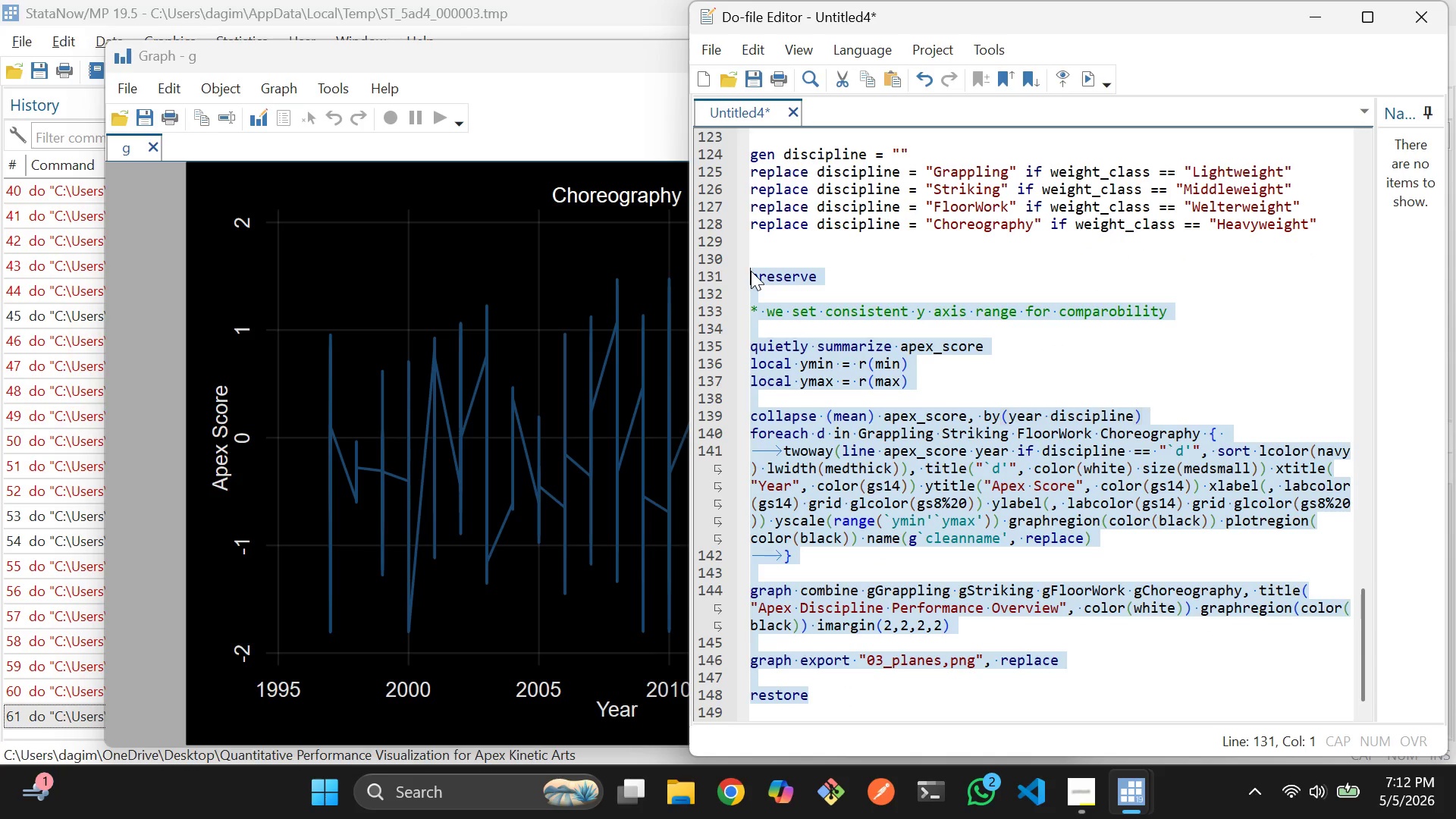 
key(Control+D)
 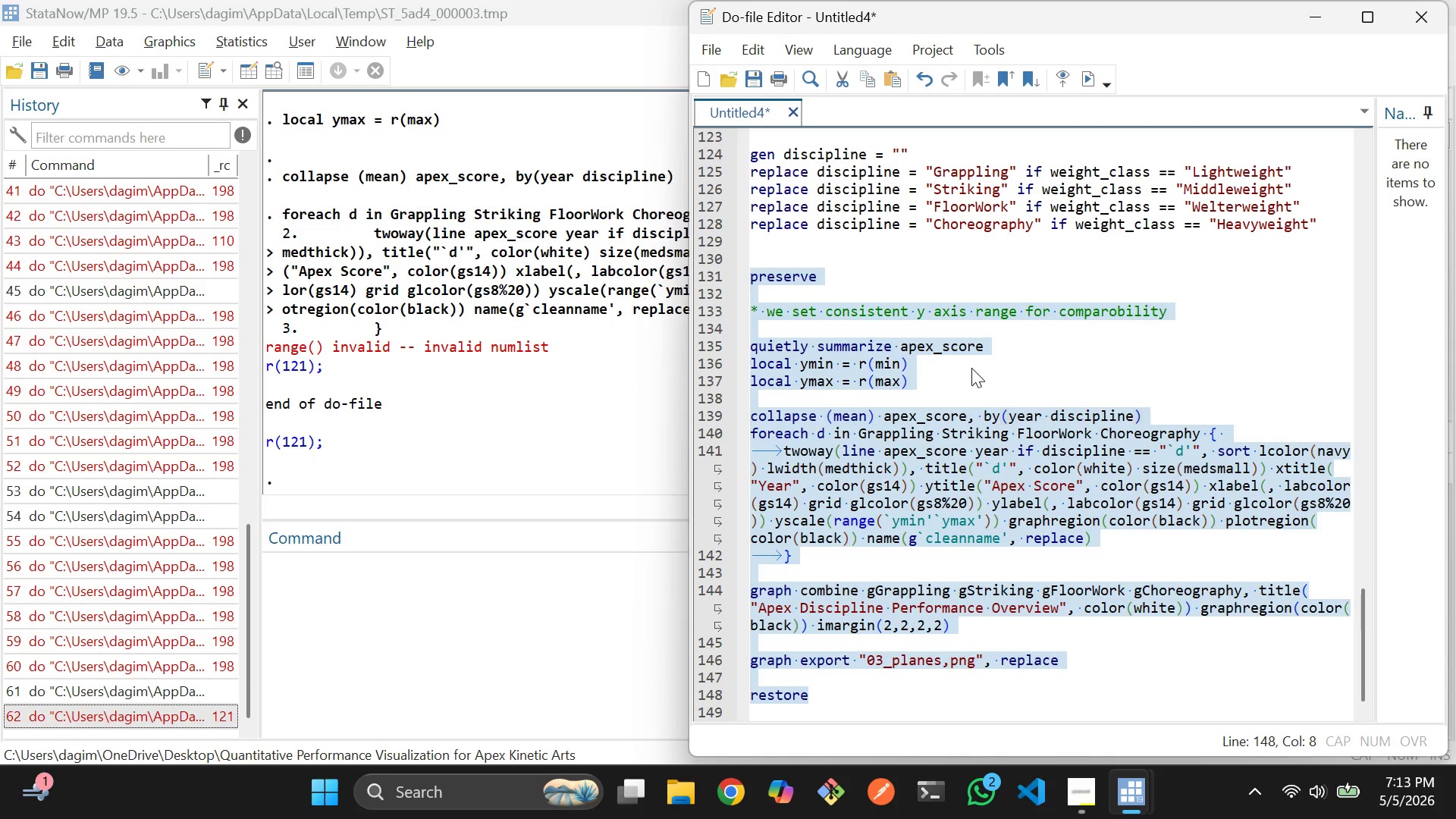 
left_click([971, 368])
 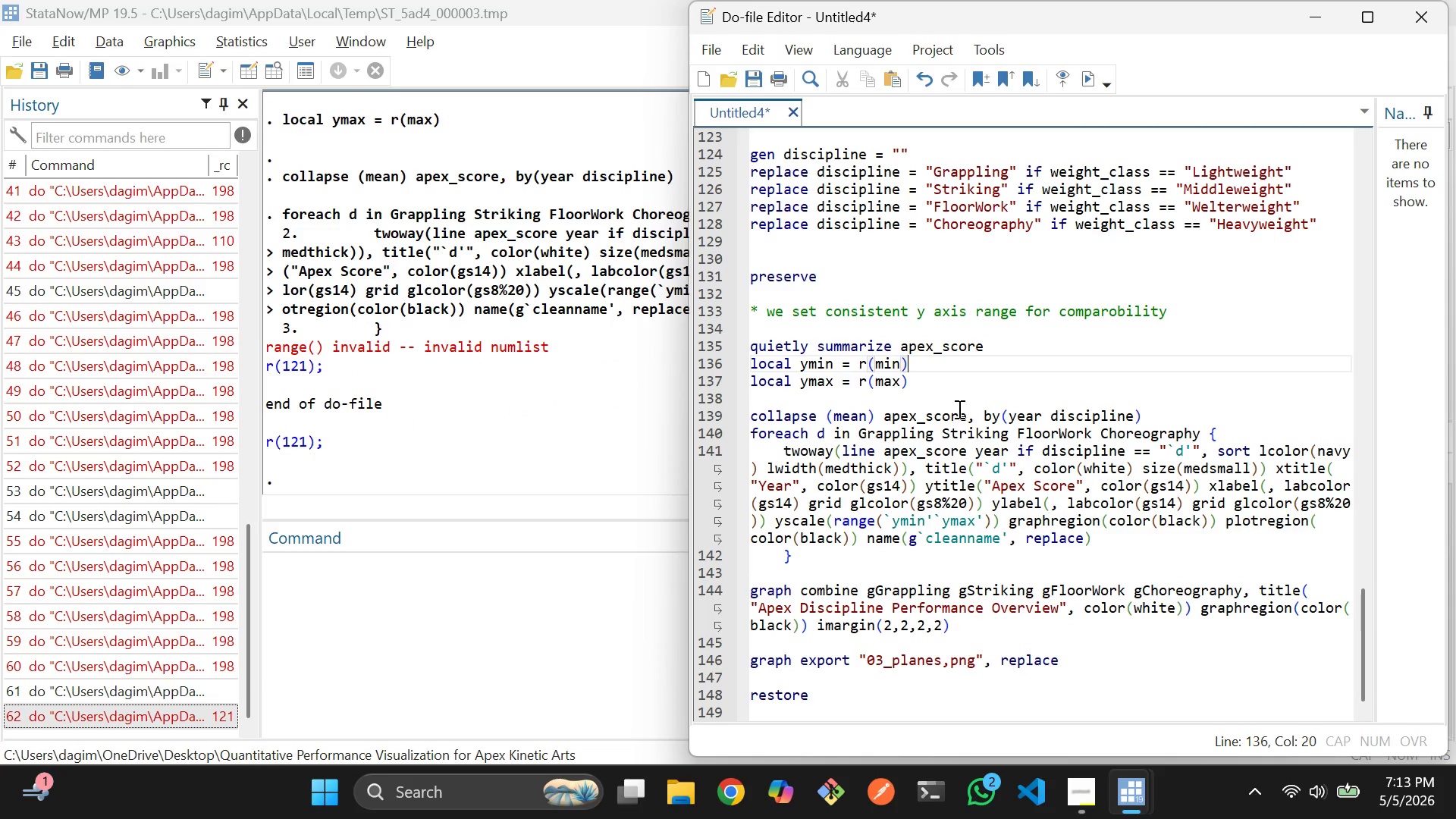 
left_click([969, 382])
 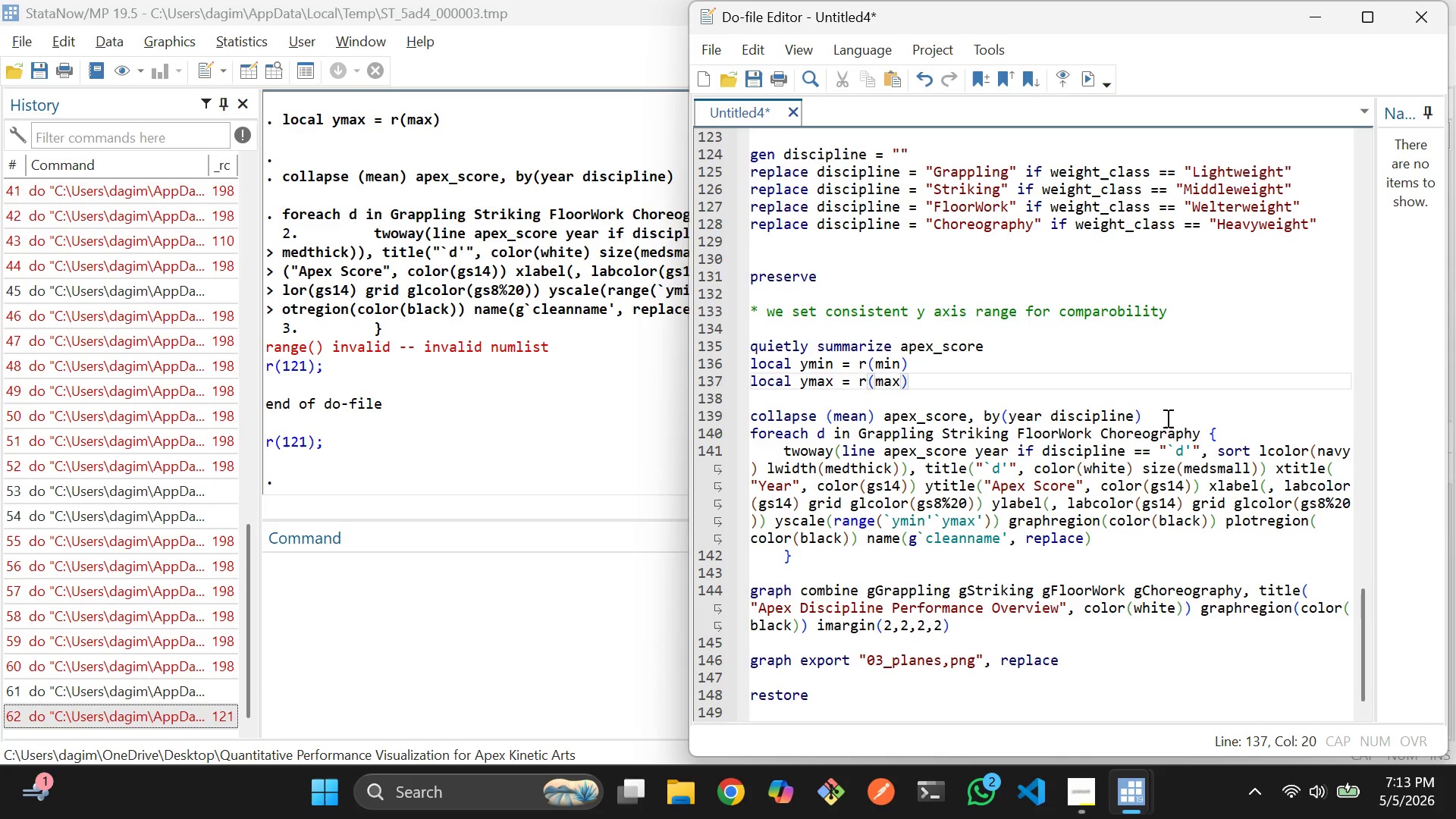 
left_click([1167, 419])
 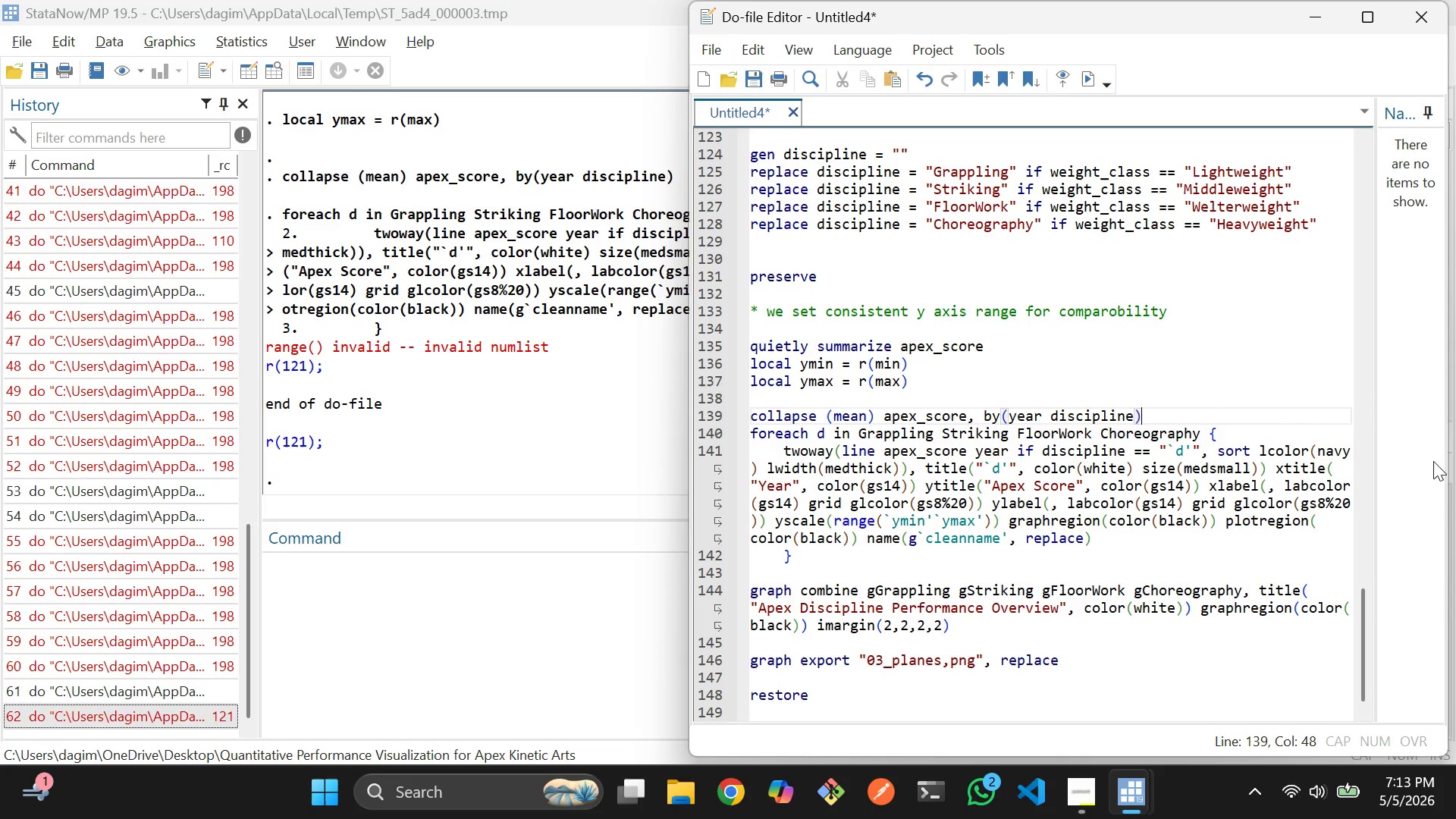 
wait(55.12)
 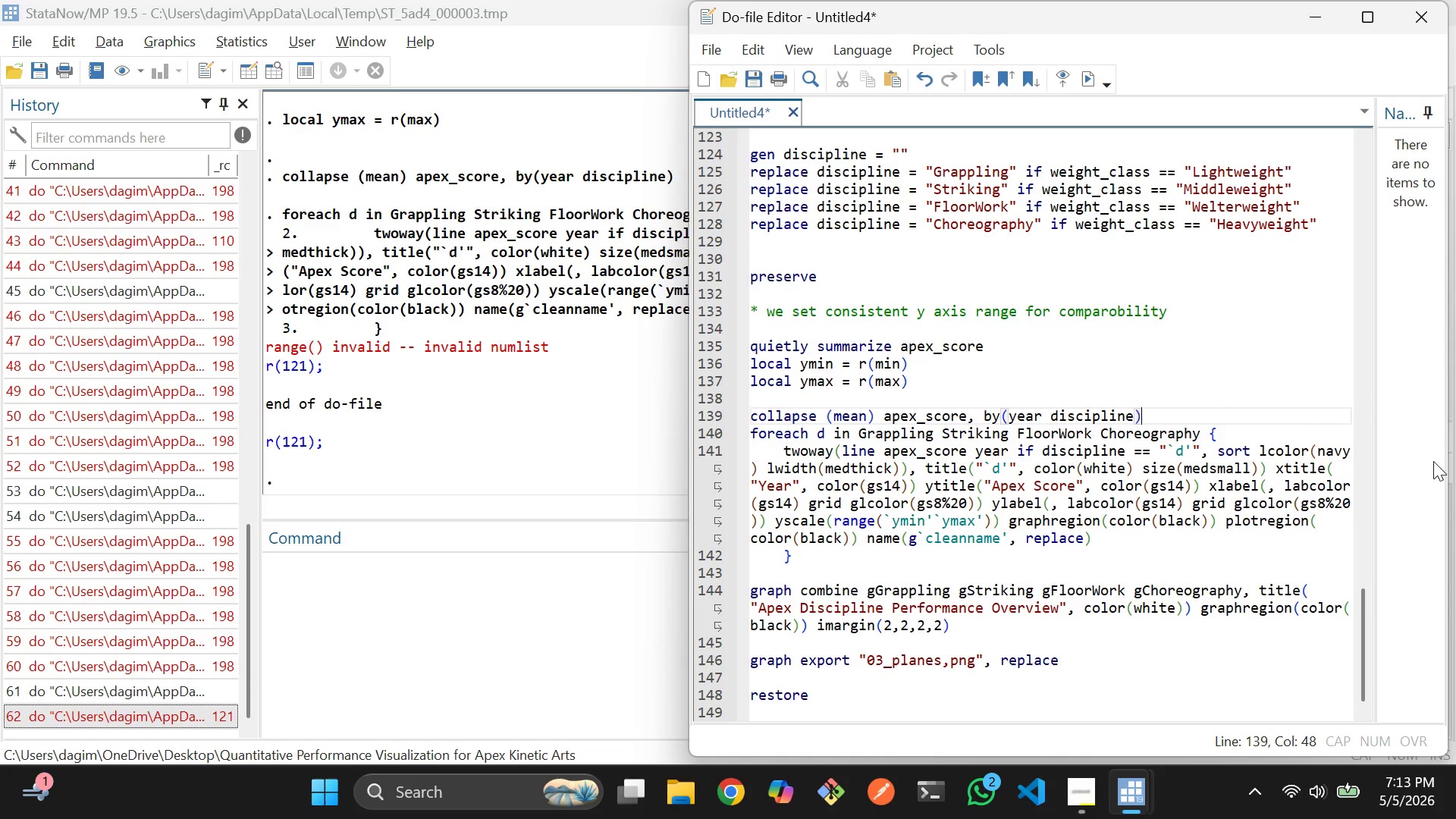 
left_click([1155, 418])
 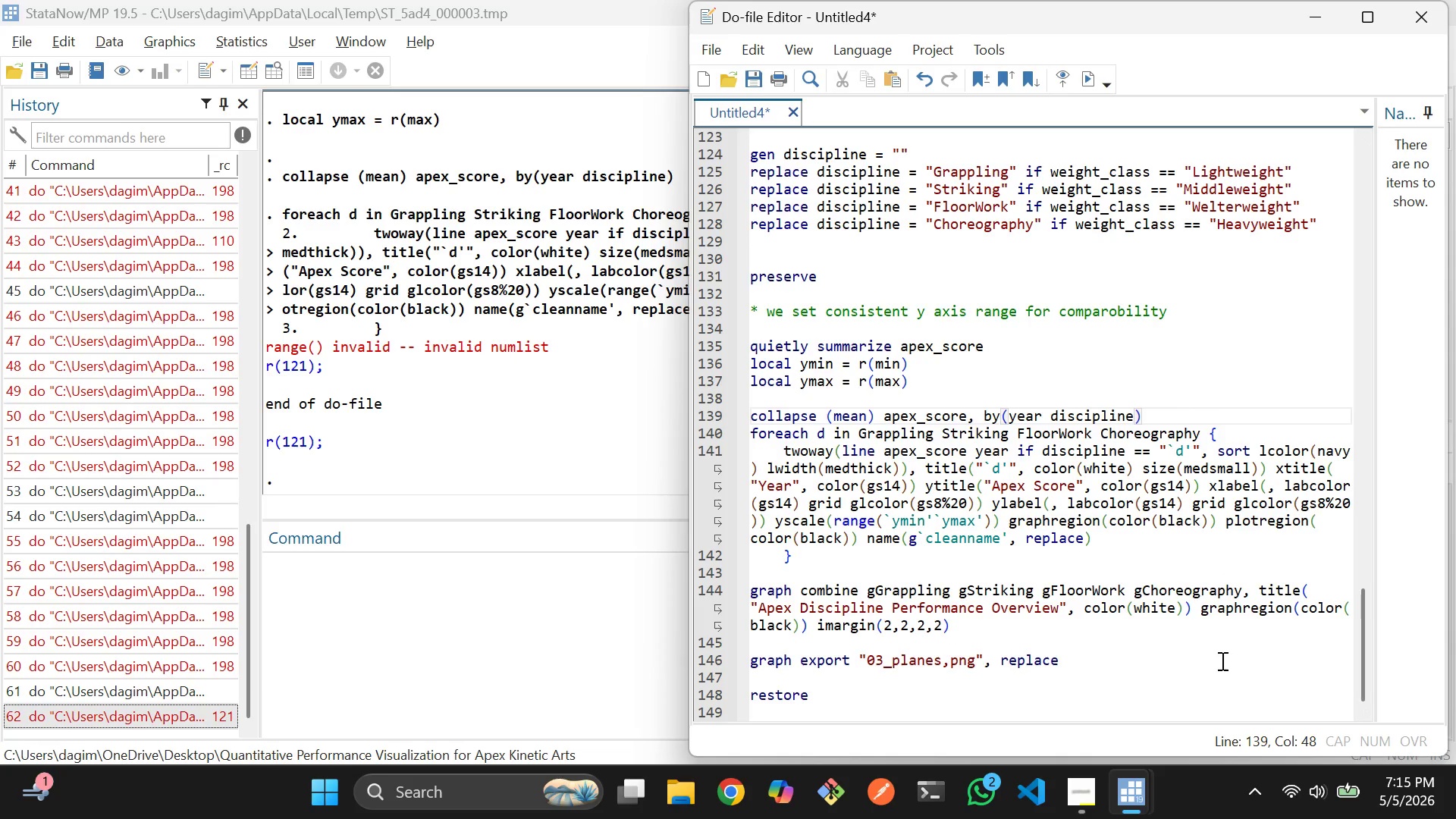 
wait(105.45)
 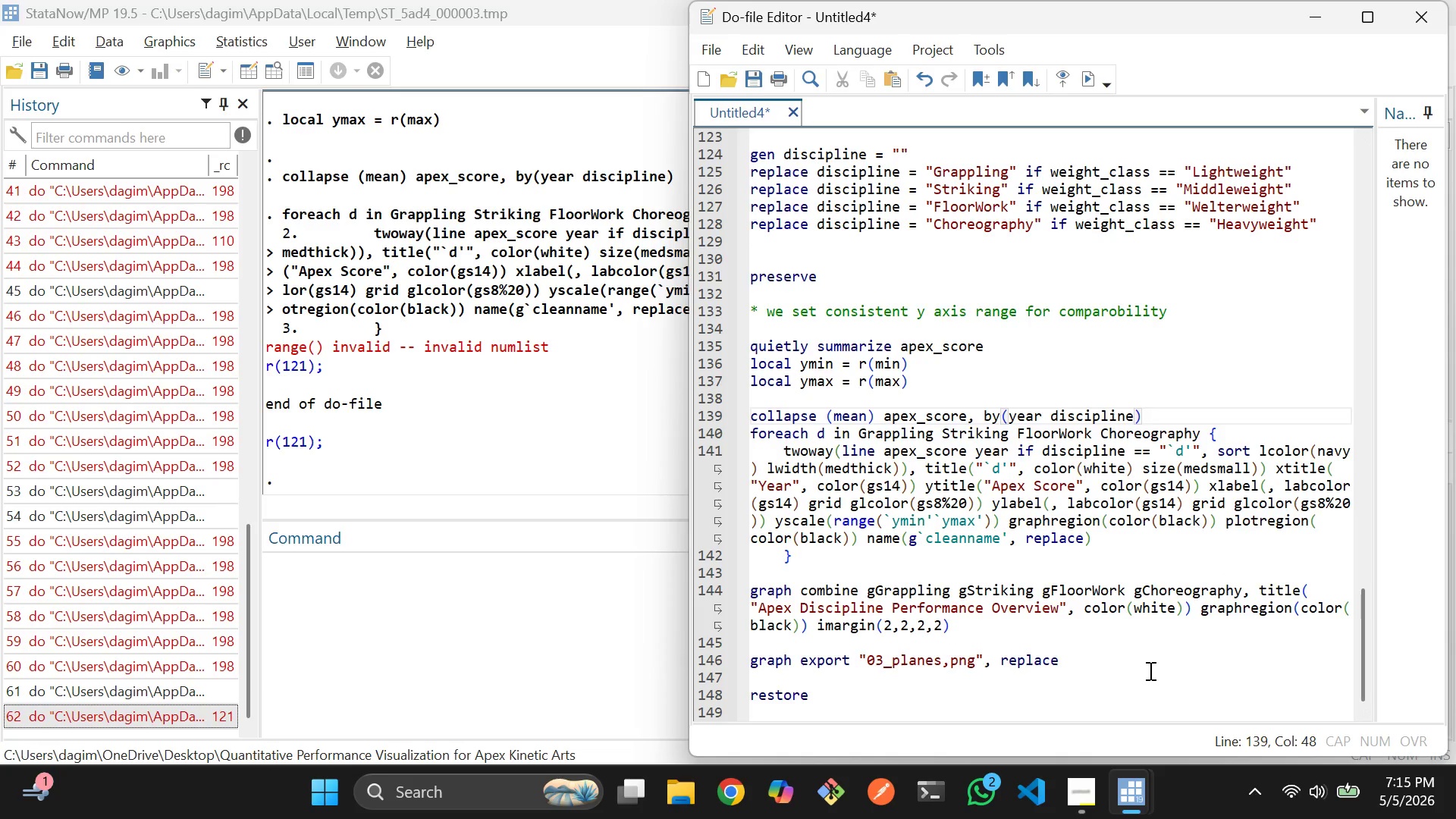 
key(Alt+ArrowUp)
 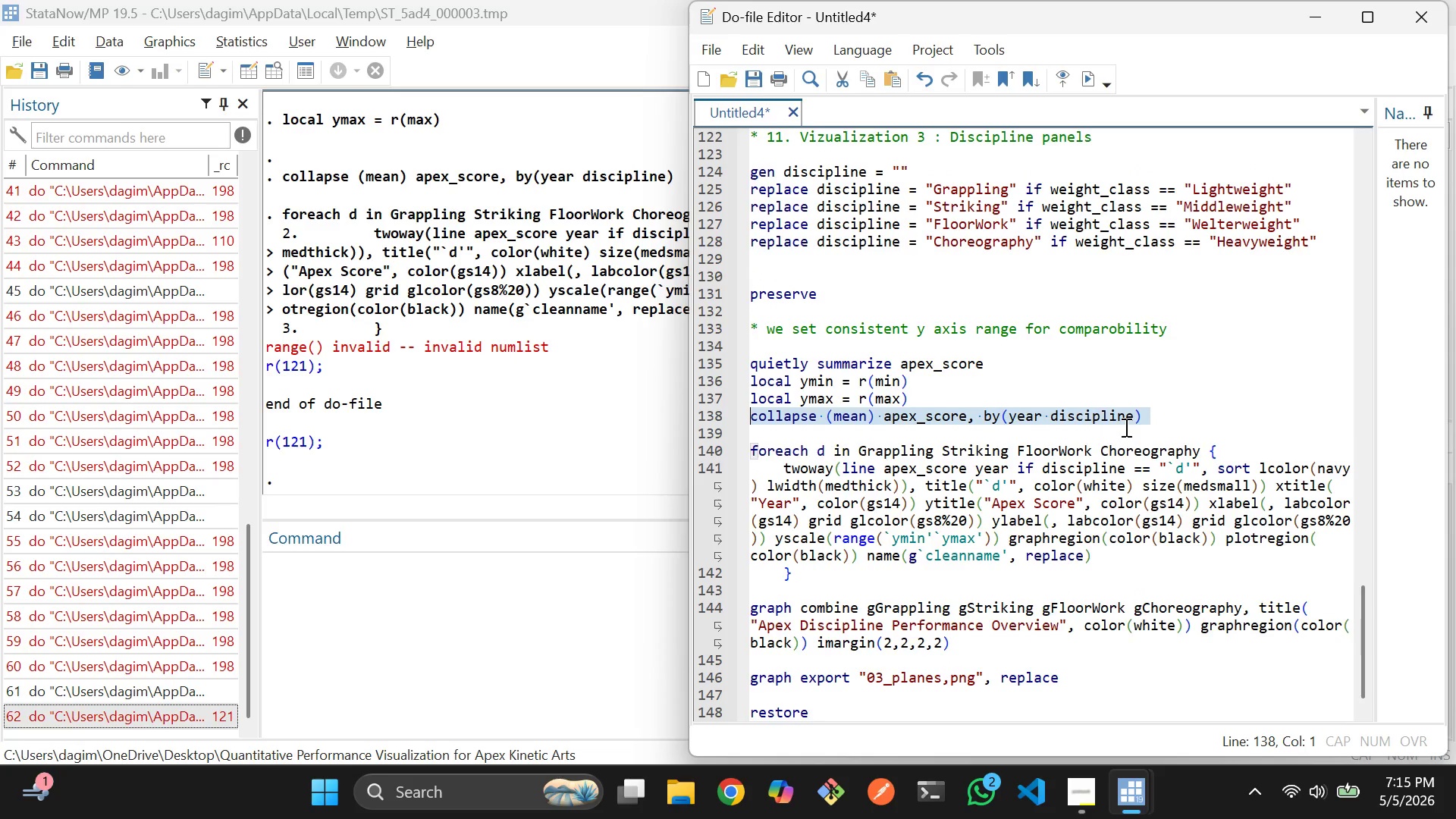 
key(Alt+ArrowUp)
 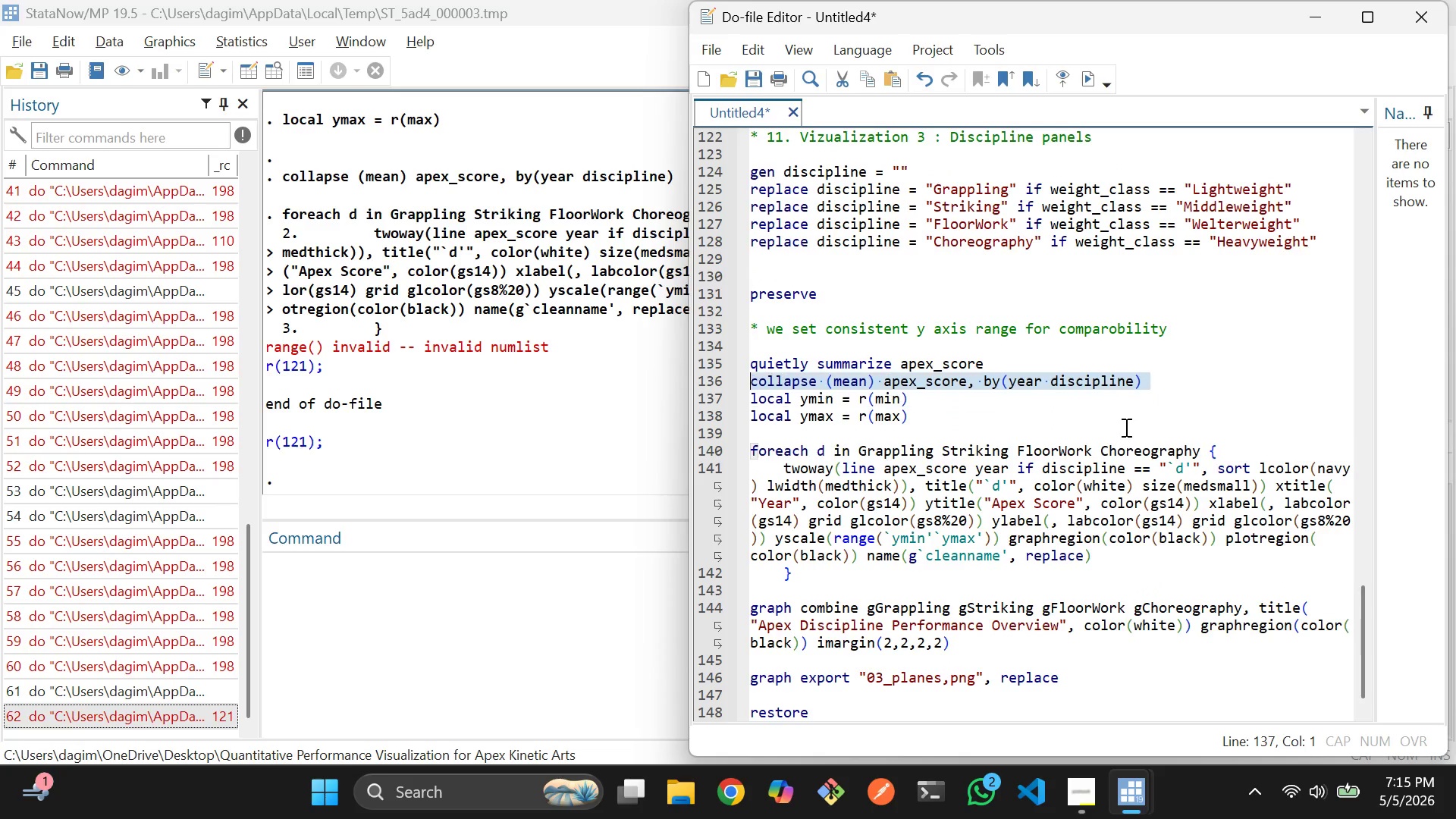 
key(Alt+ArrowUp)
 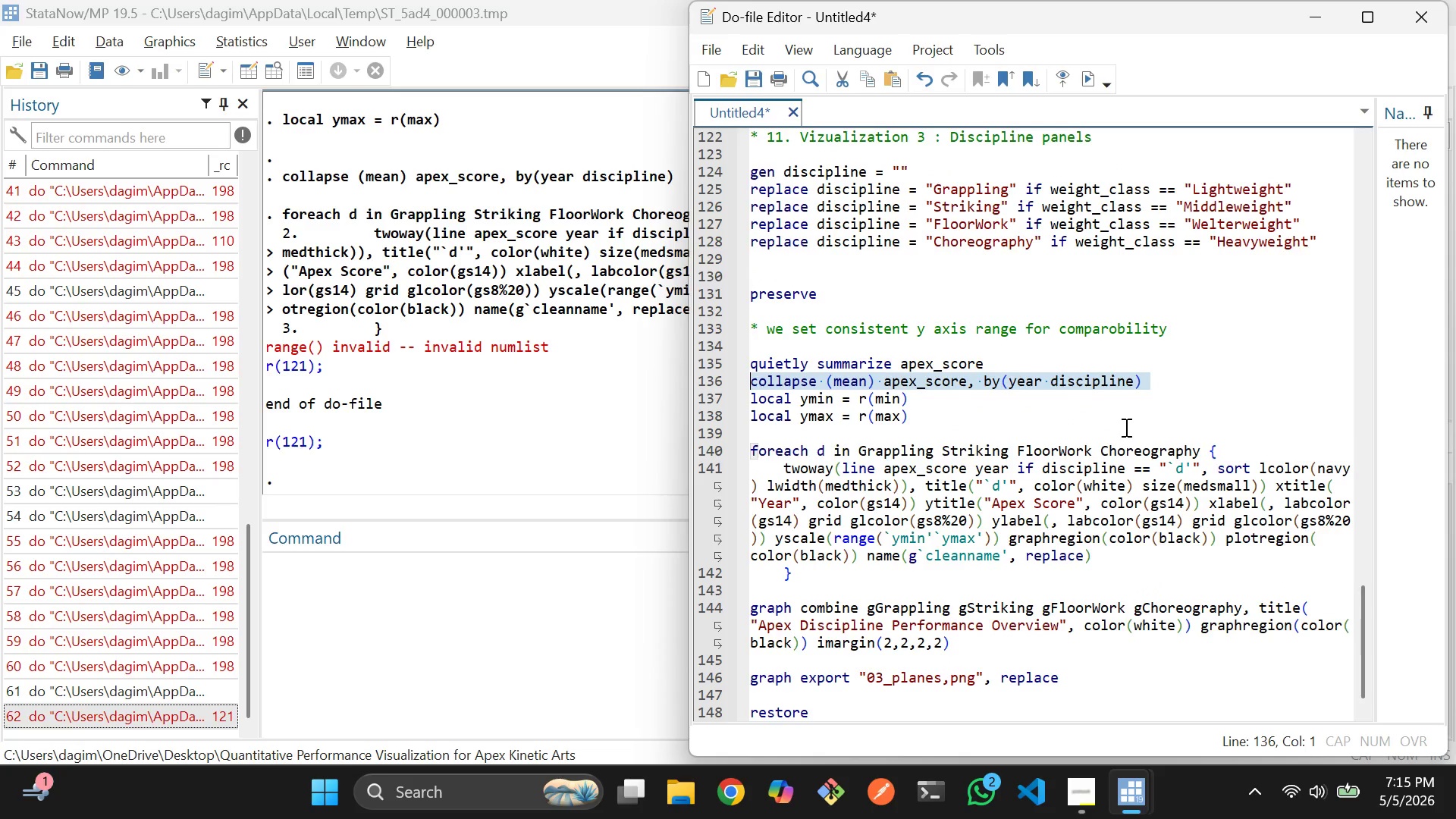 
key(Alt+ArrowUp)
 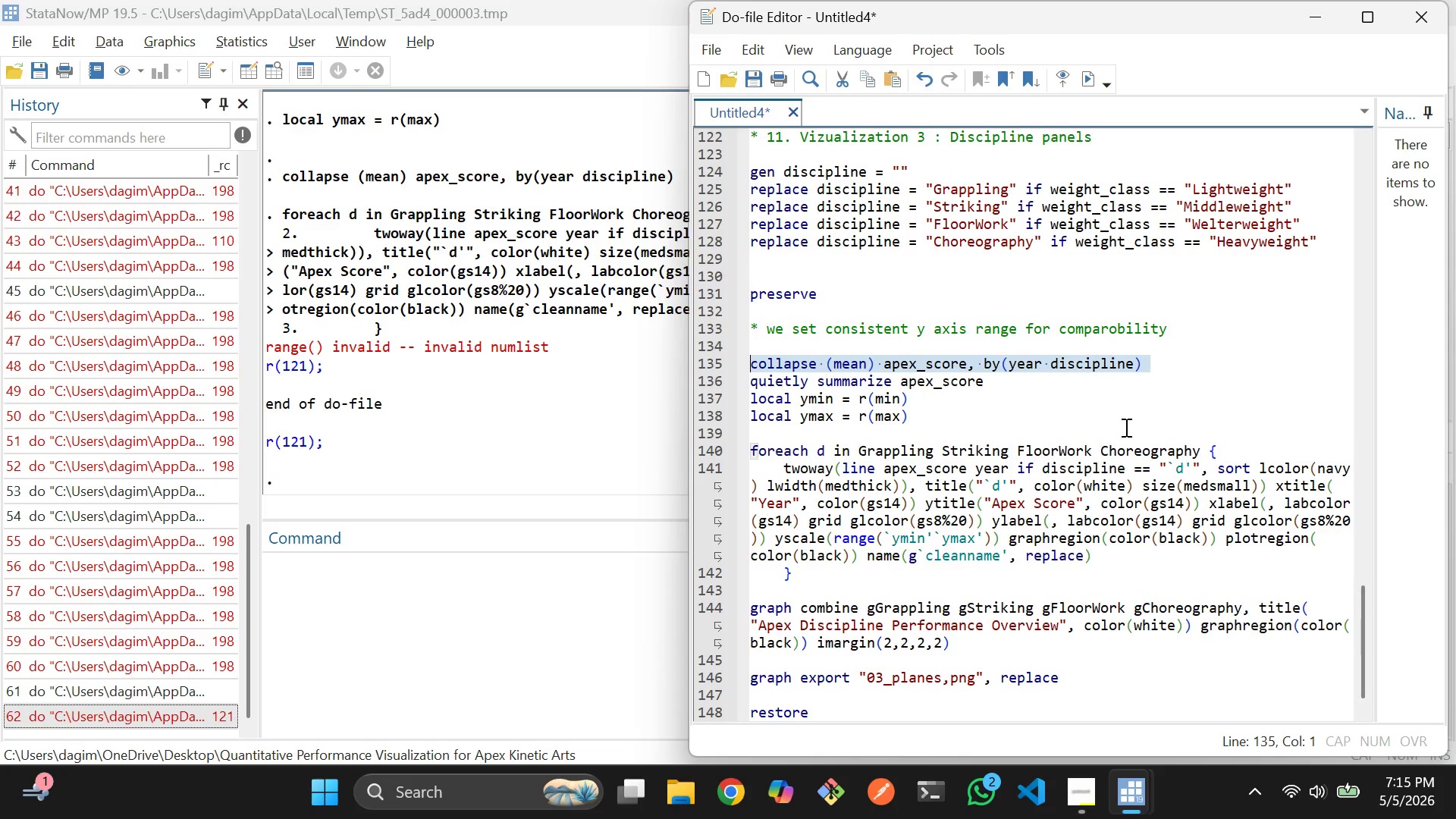 
left_click([1125, 427])
 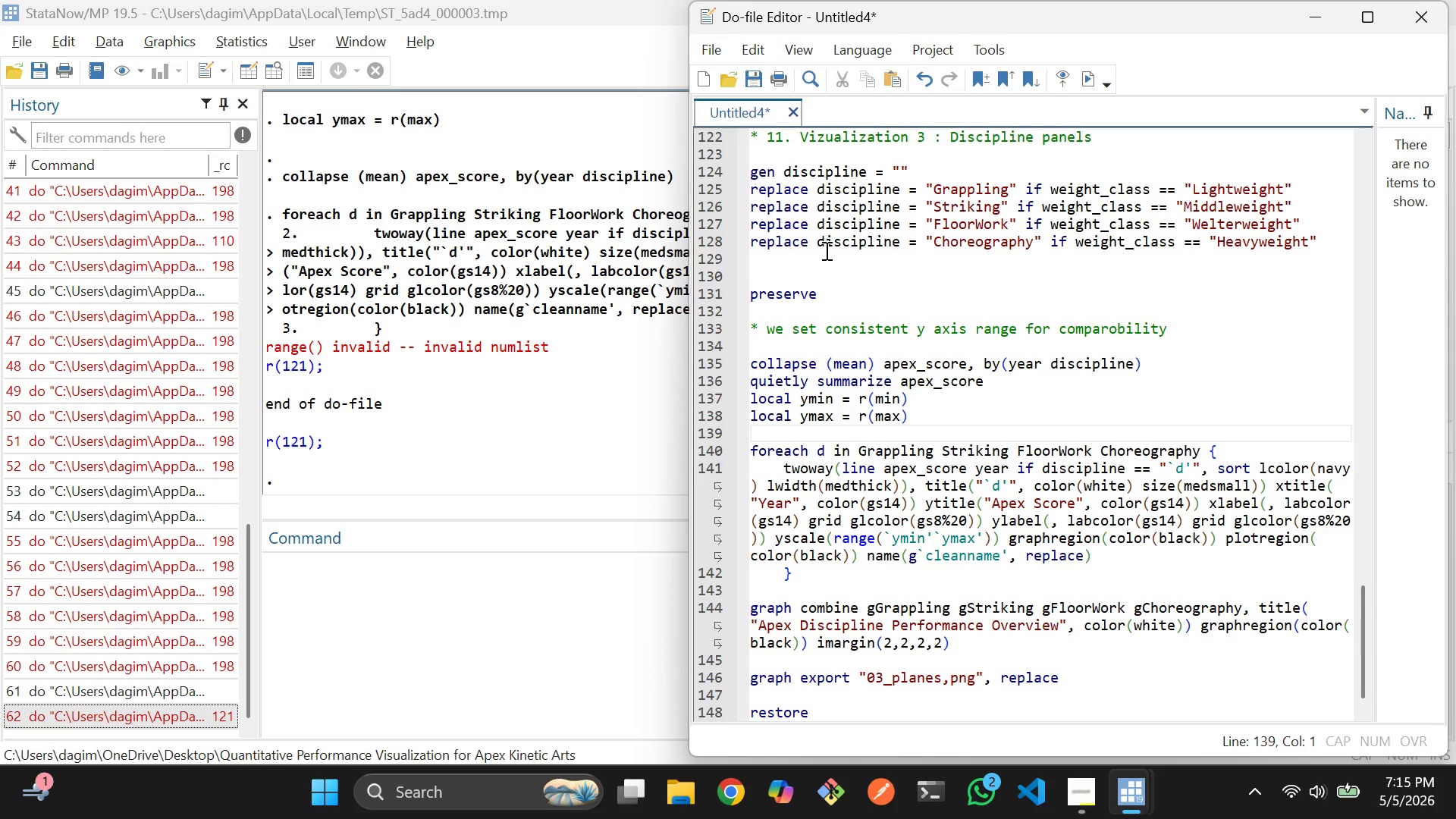 
left_click_drag(start_coordinate=[825, 267], to_coordinate=[885, 686])
 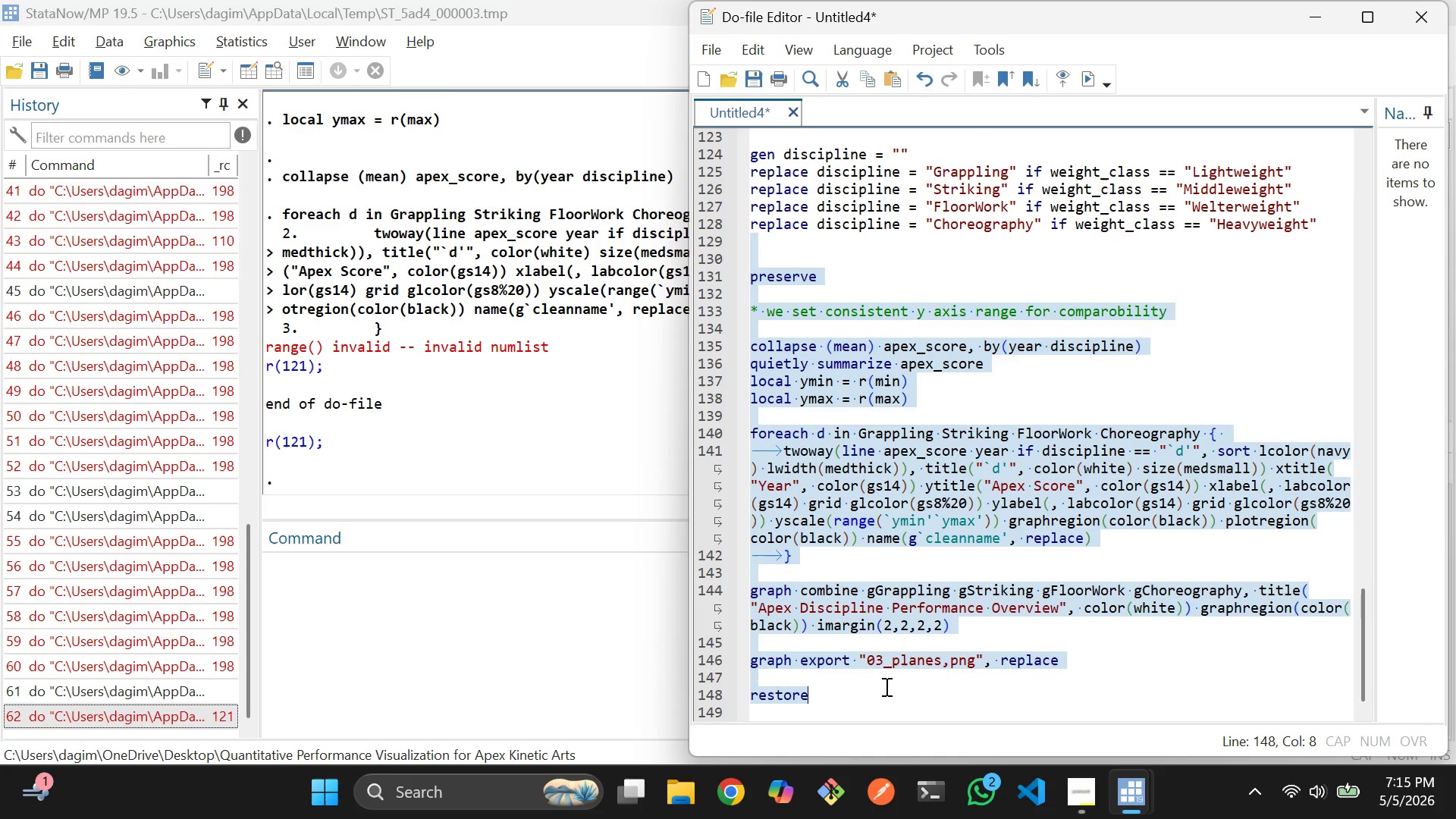 
scroll: coordinate [912, 429], scroll_direction: down, amount: 3.0
 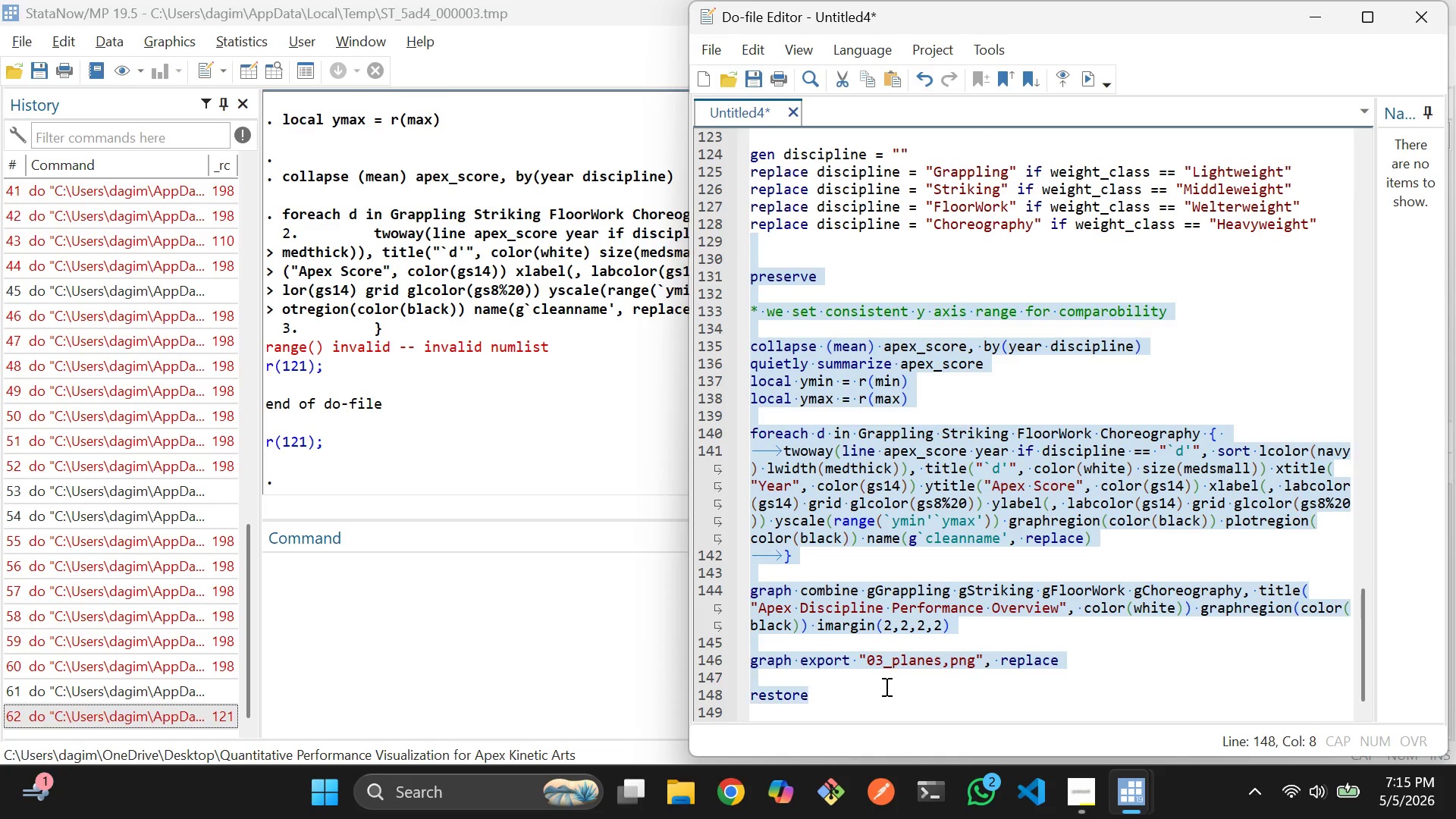 
key(Control+D)
 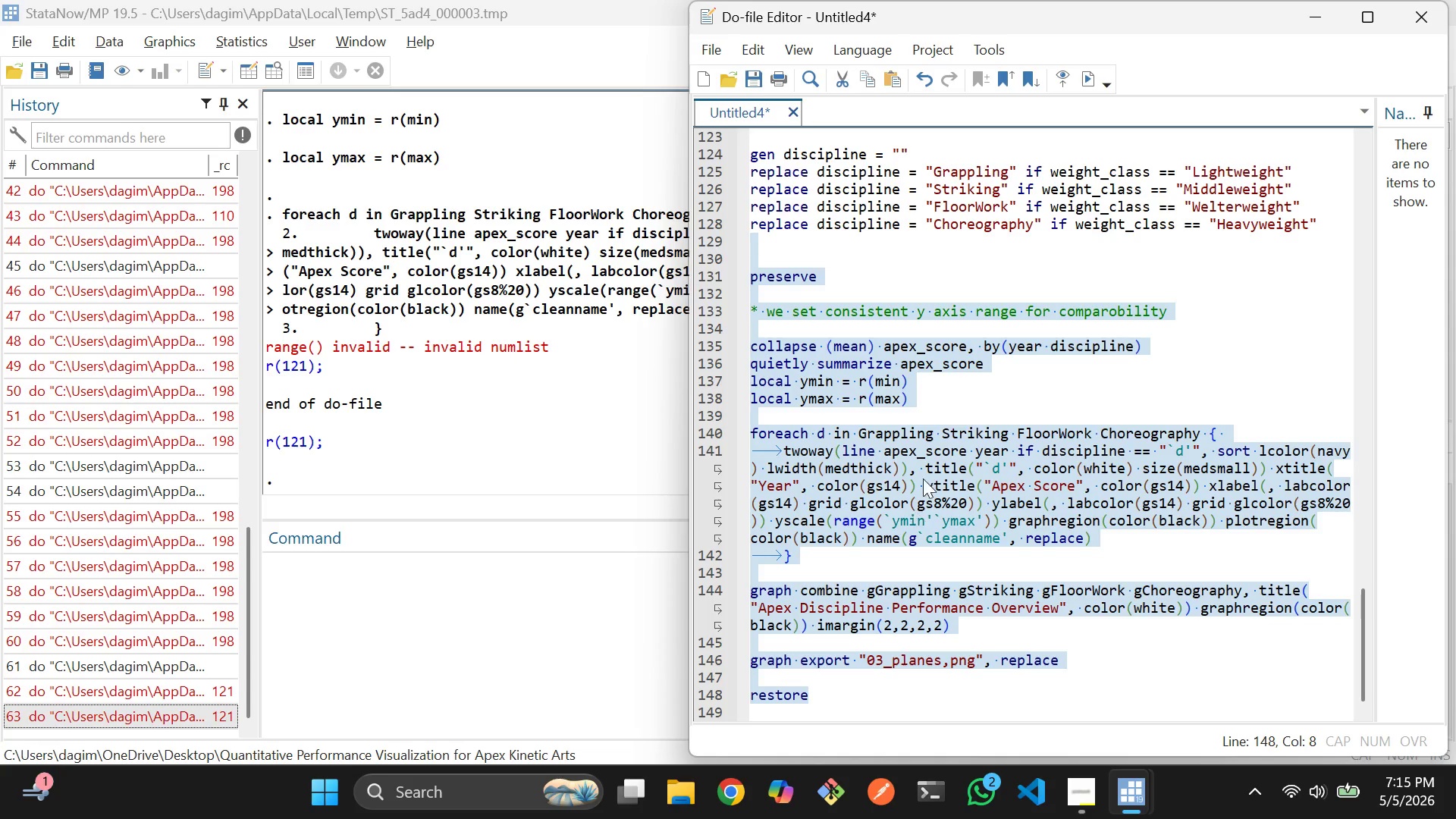 
left_click([977, 405])
 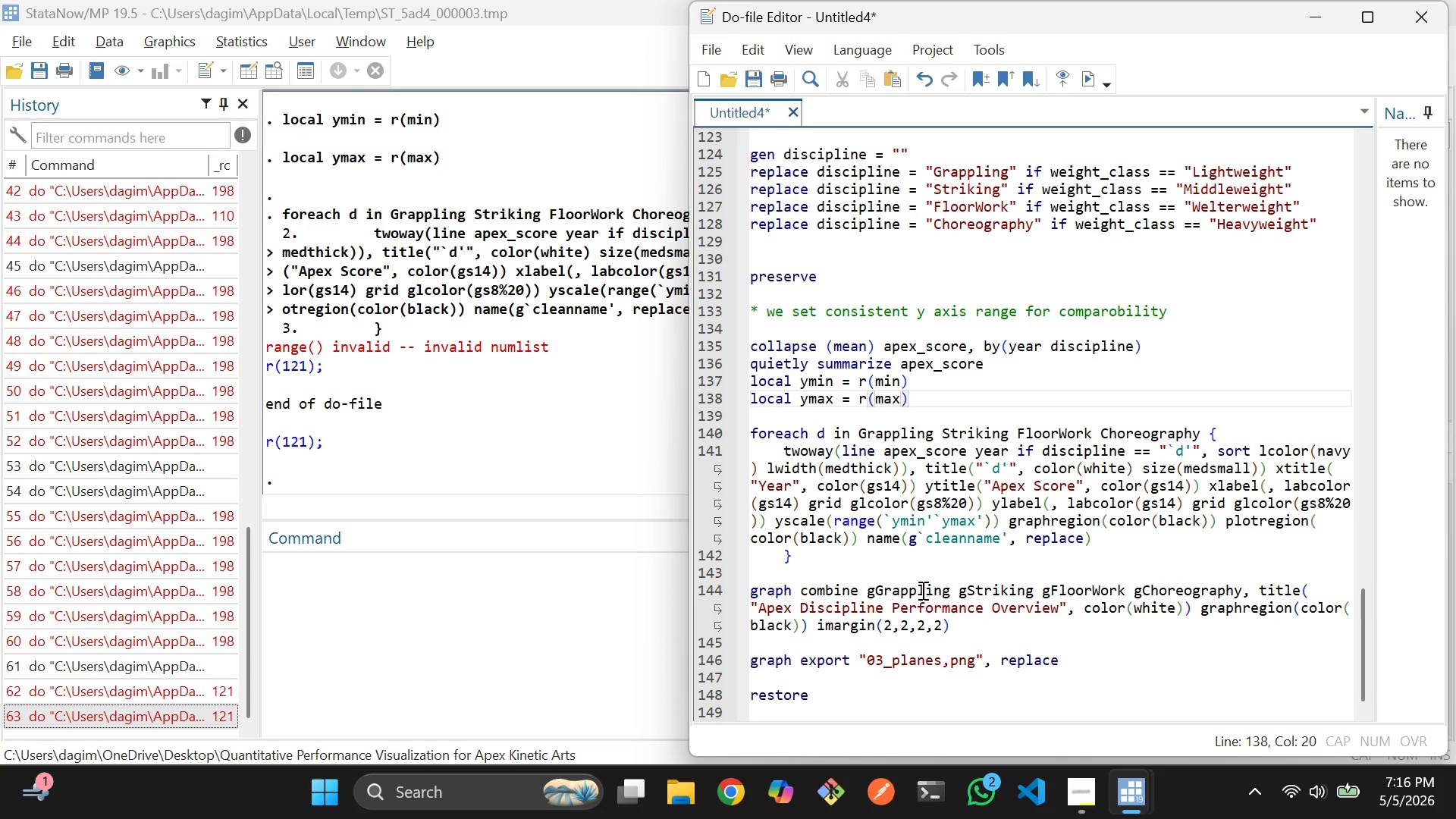 
wait(56.47)
 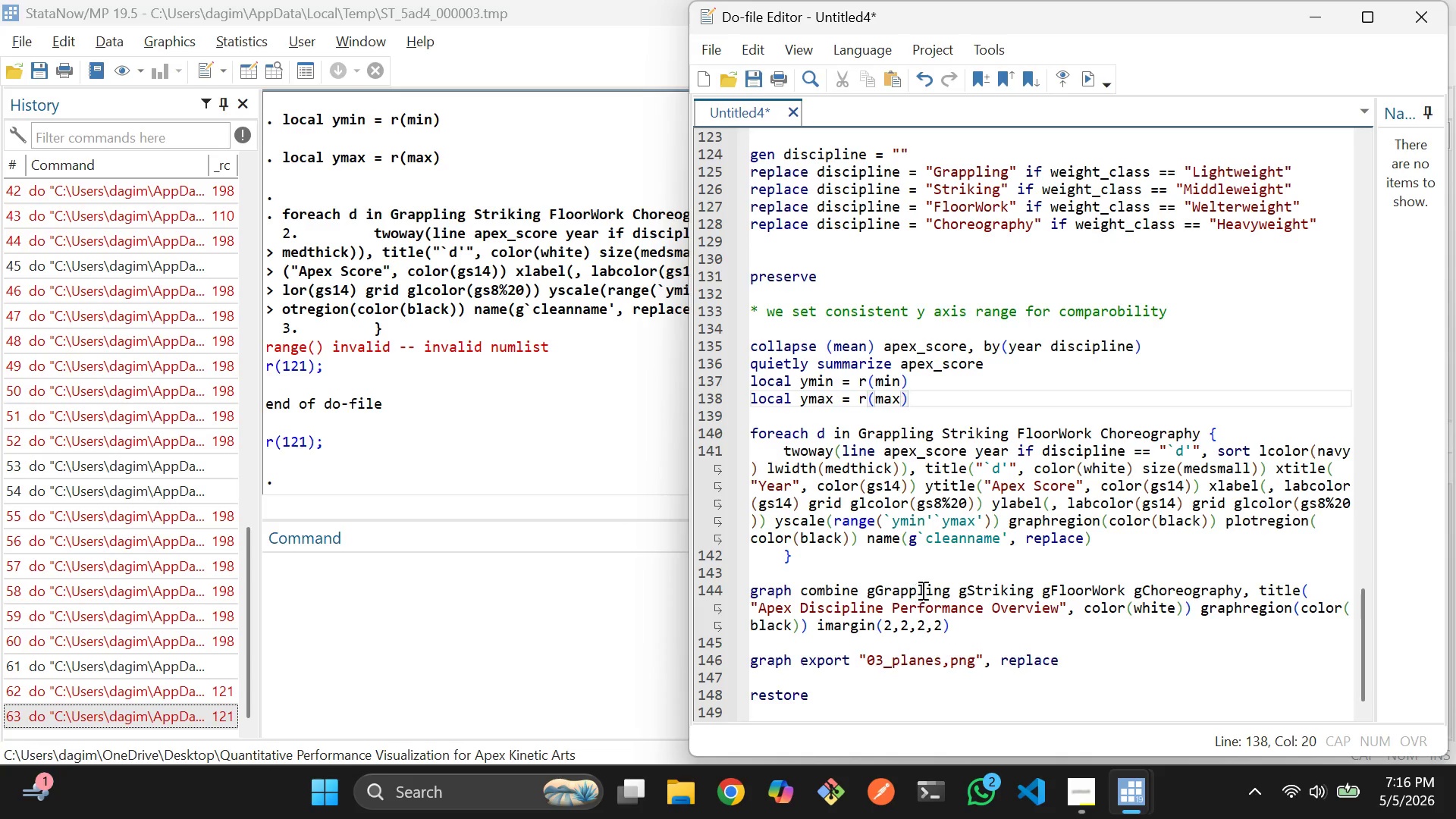 
left_click([939, 516])
 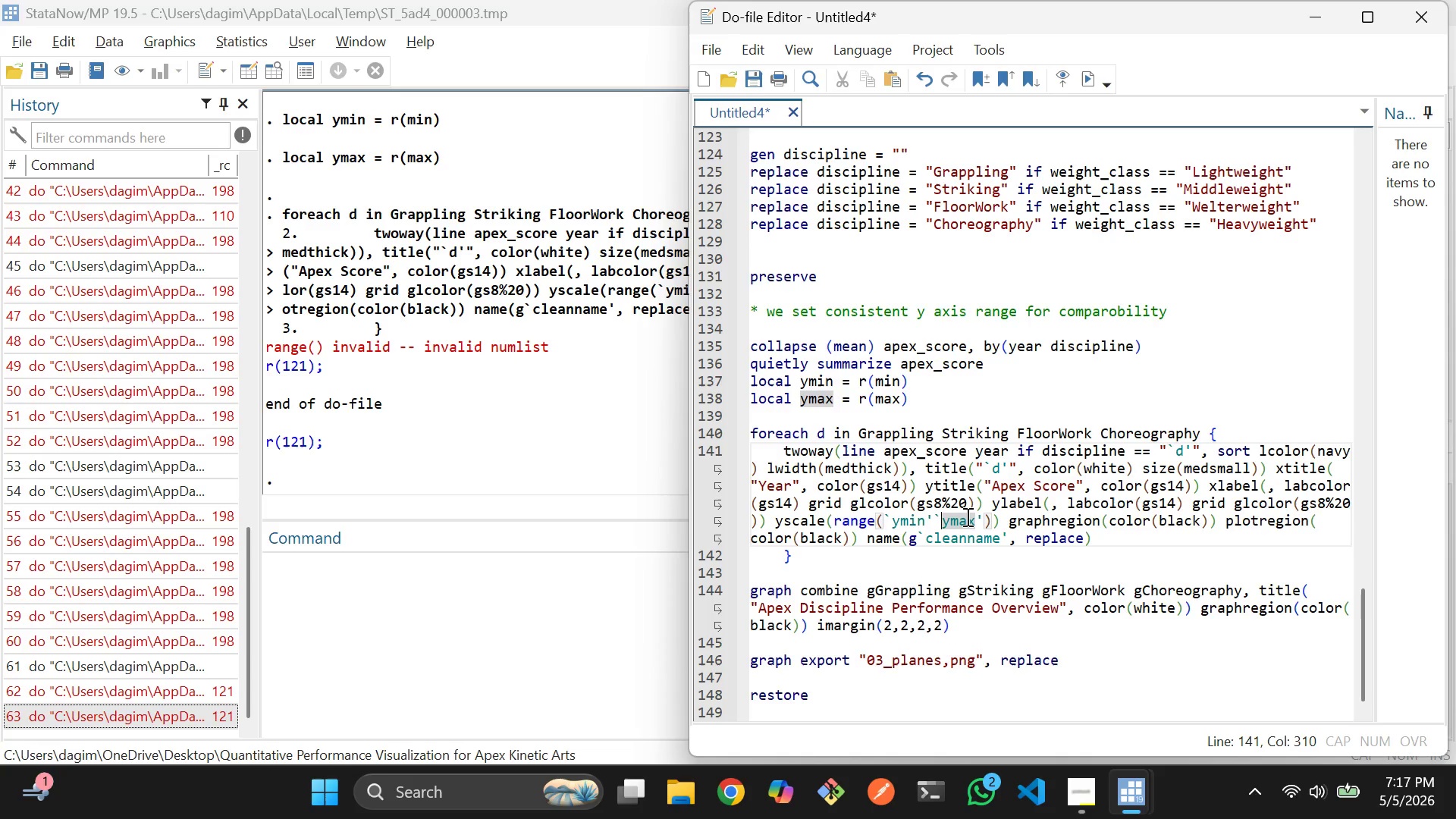 
wait(16.06)
 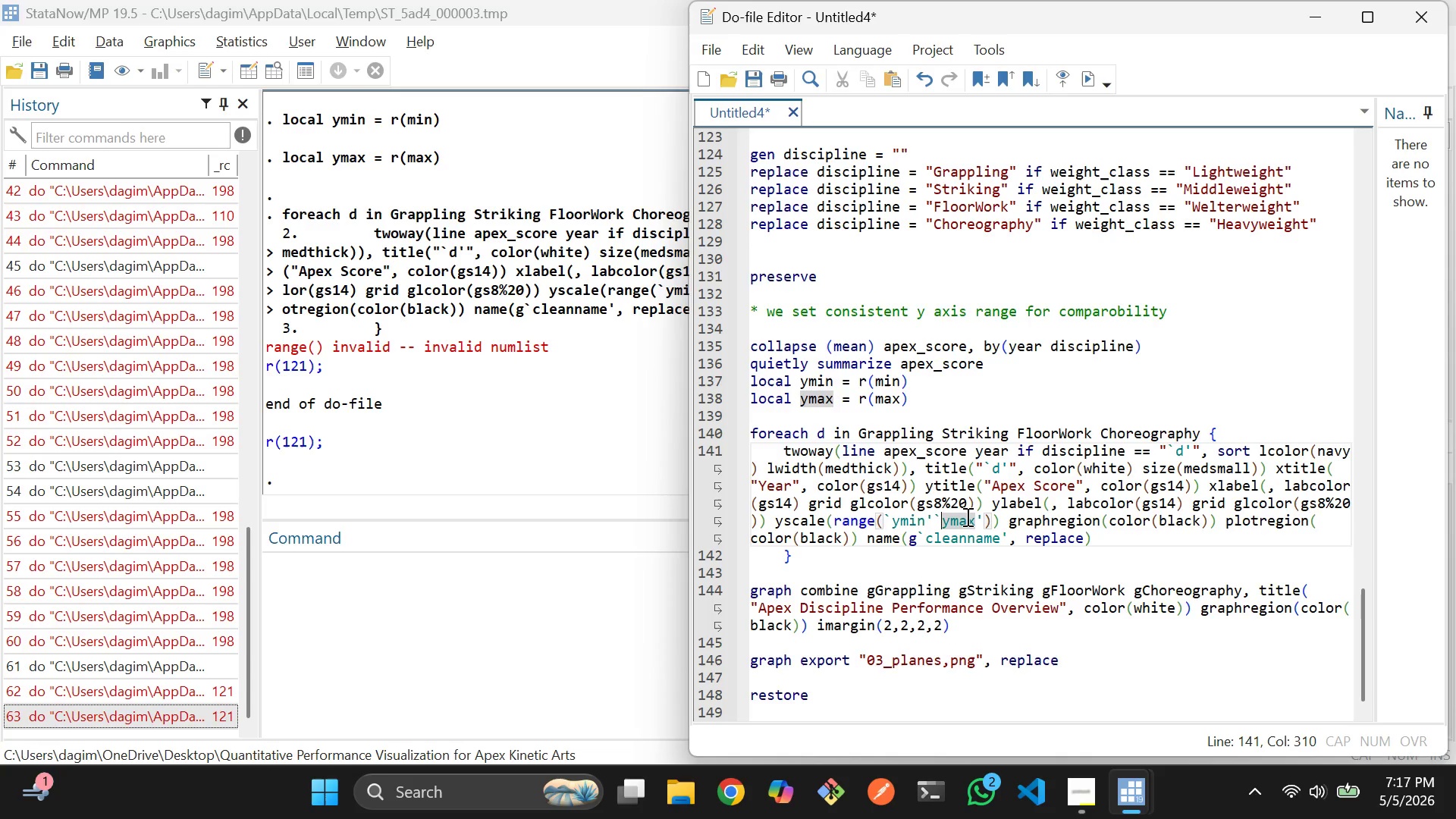 
left_click([931, 525])
 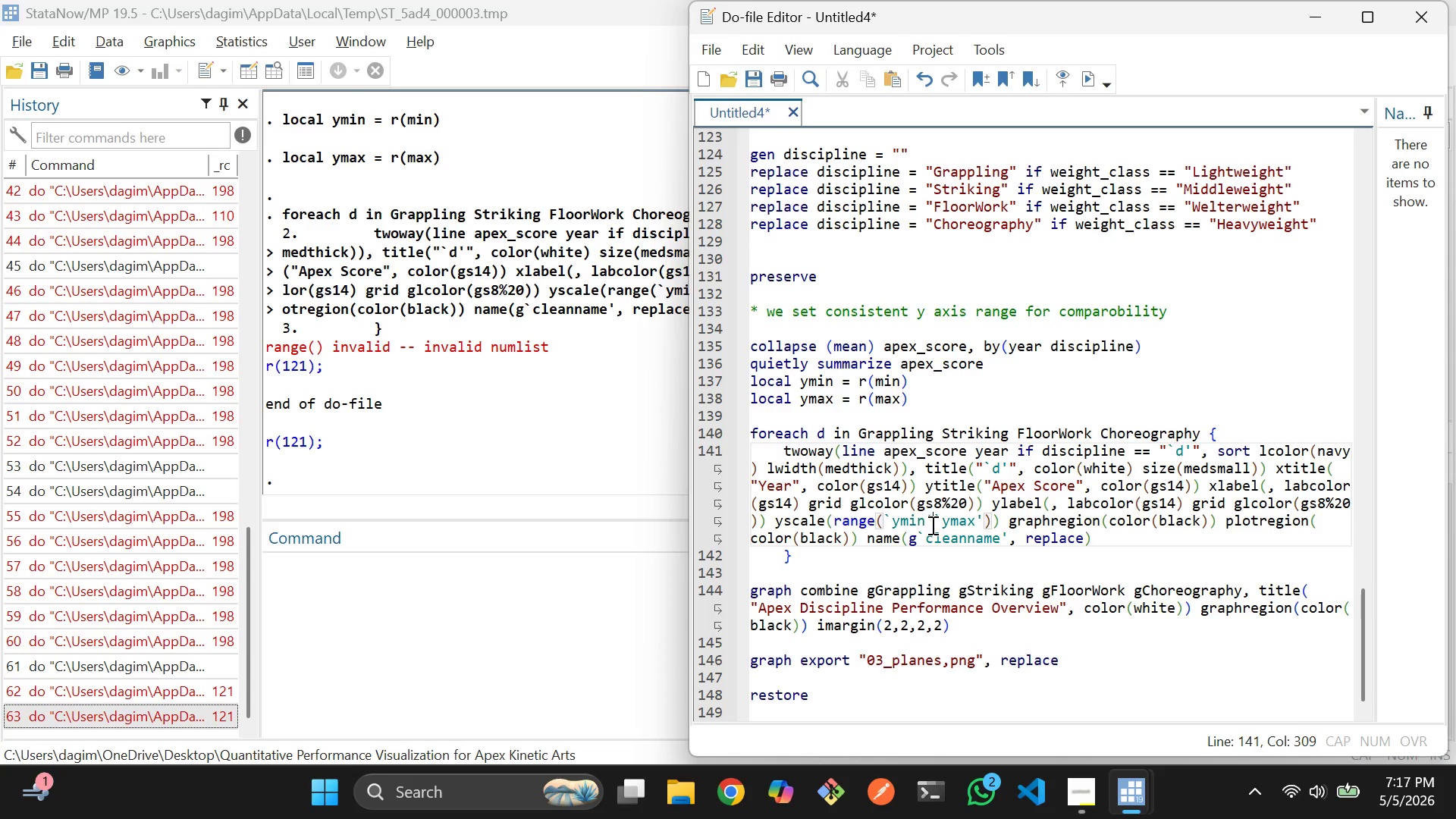 
key(Space)
 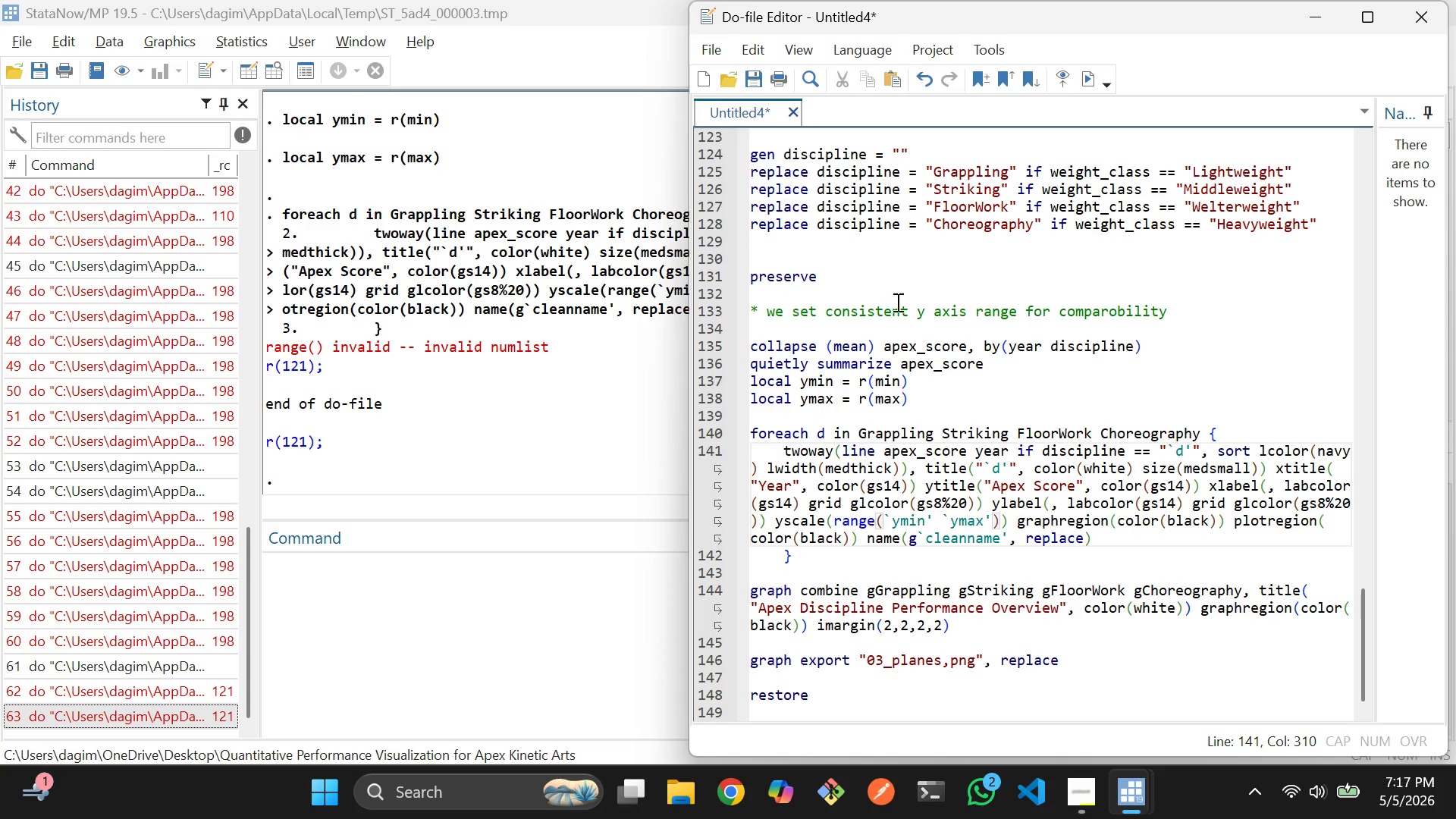 
left_click_drag(start_coordinate=[762, 265], to_coordinate=[843, 698])
 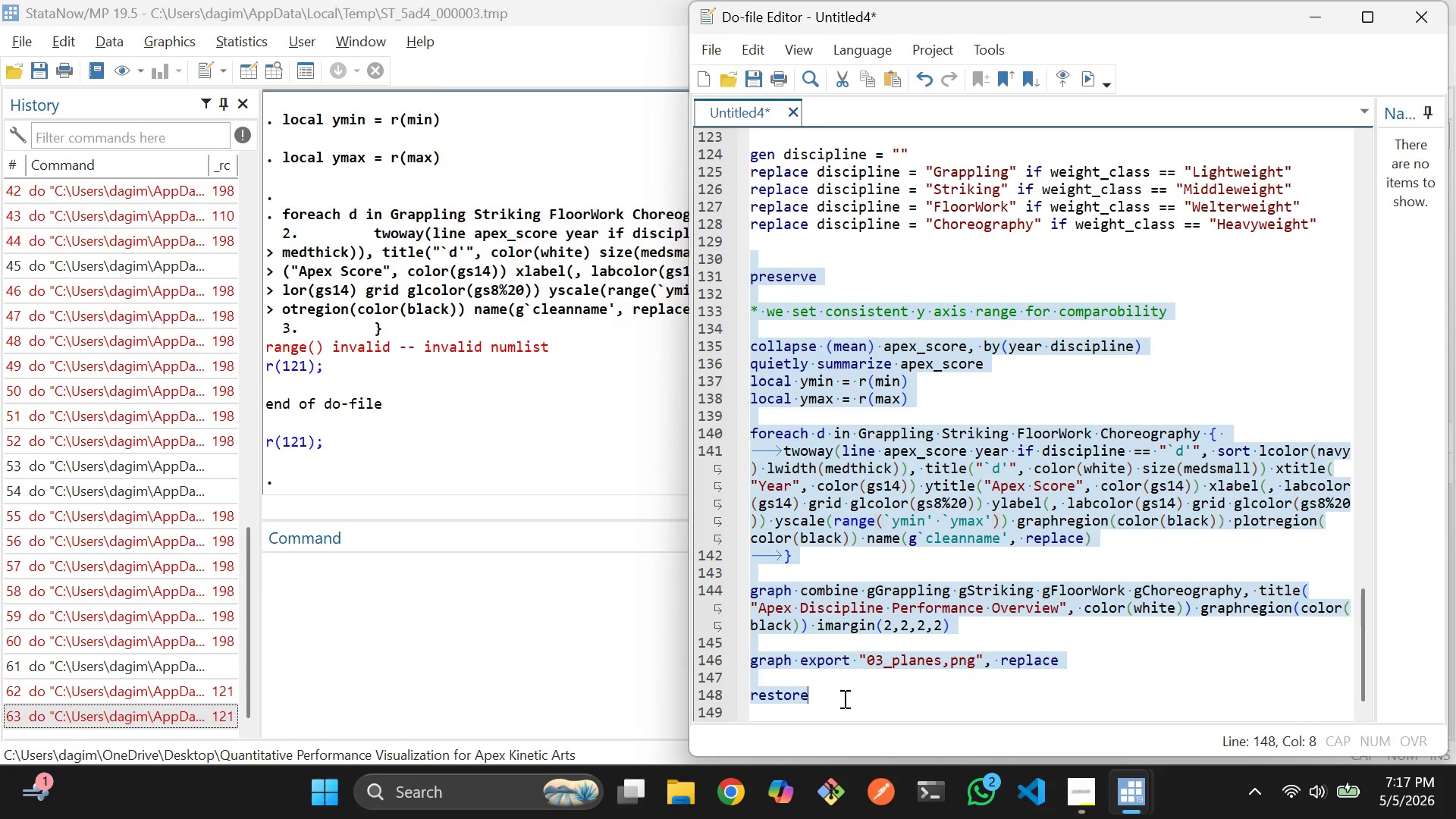 
key(Control+D)
 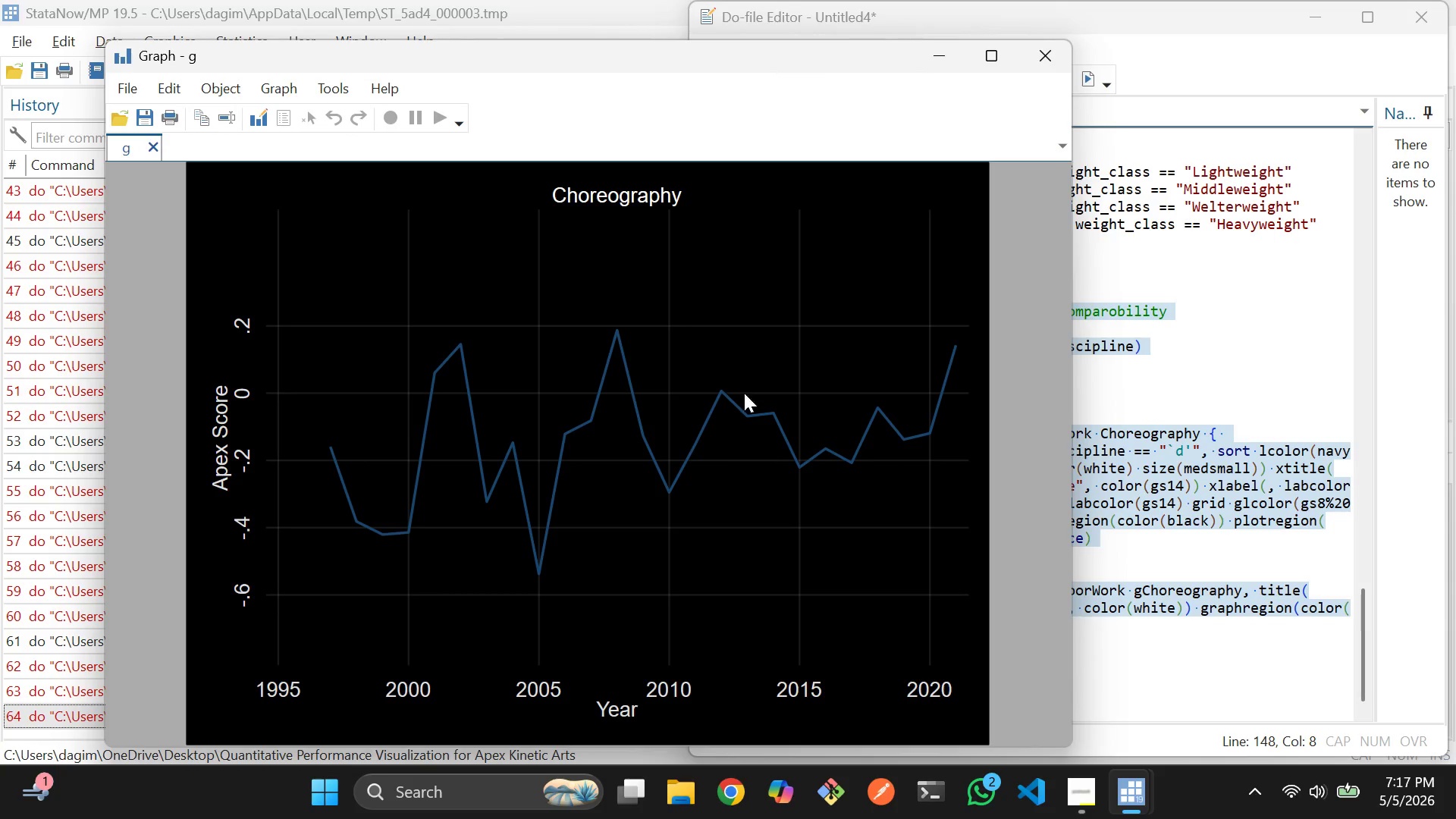 
wait(5.41)
 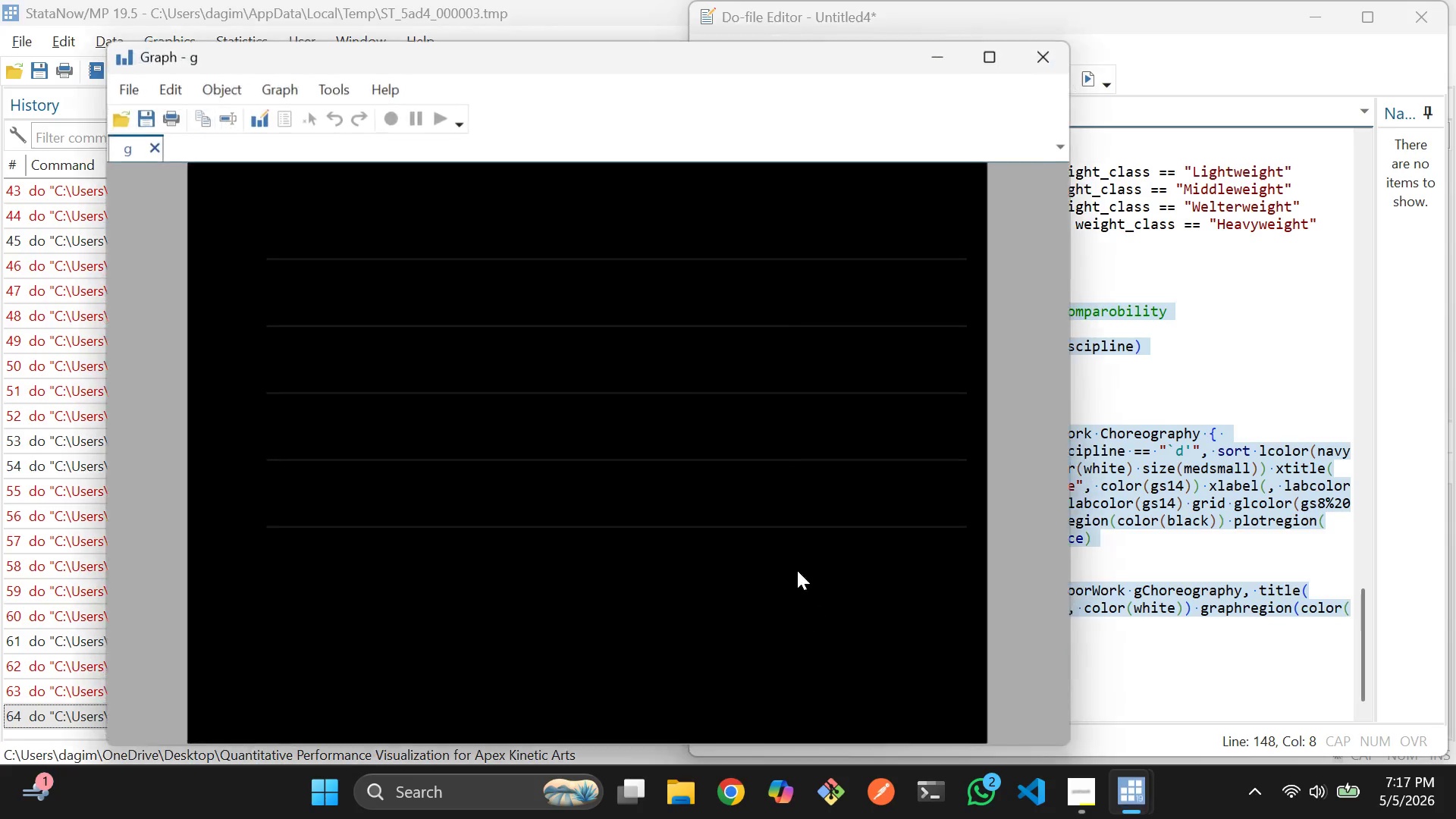 
scroll: coordinate [158, 152], scroll_direction: none, amount: 0.0
 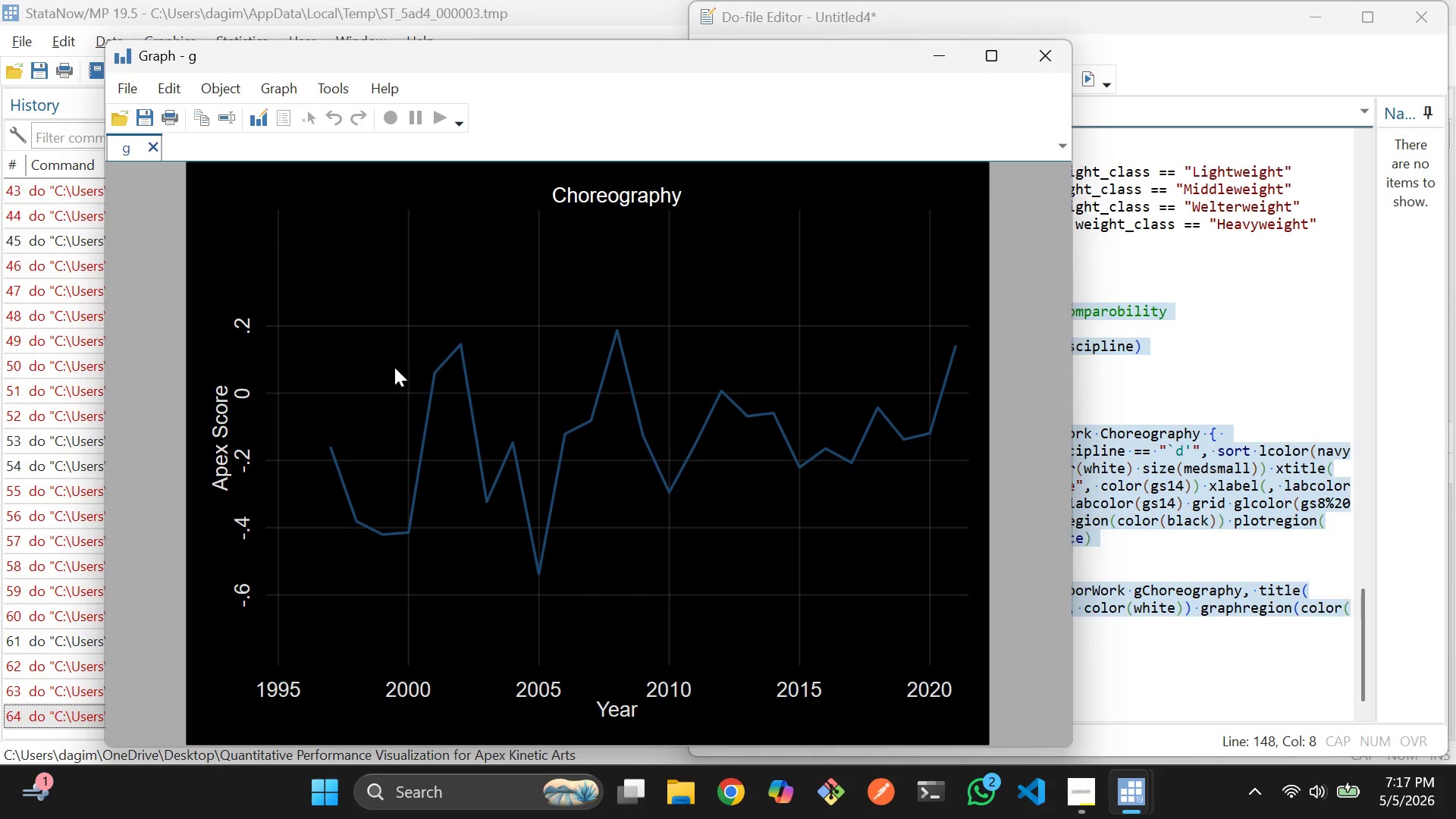 
scroll: coordinate [436, 389], scroll_direction: up, amount: 1.0
 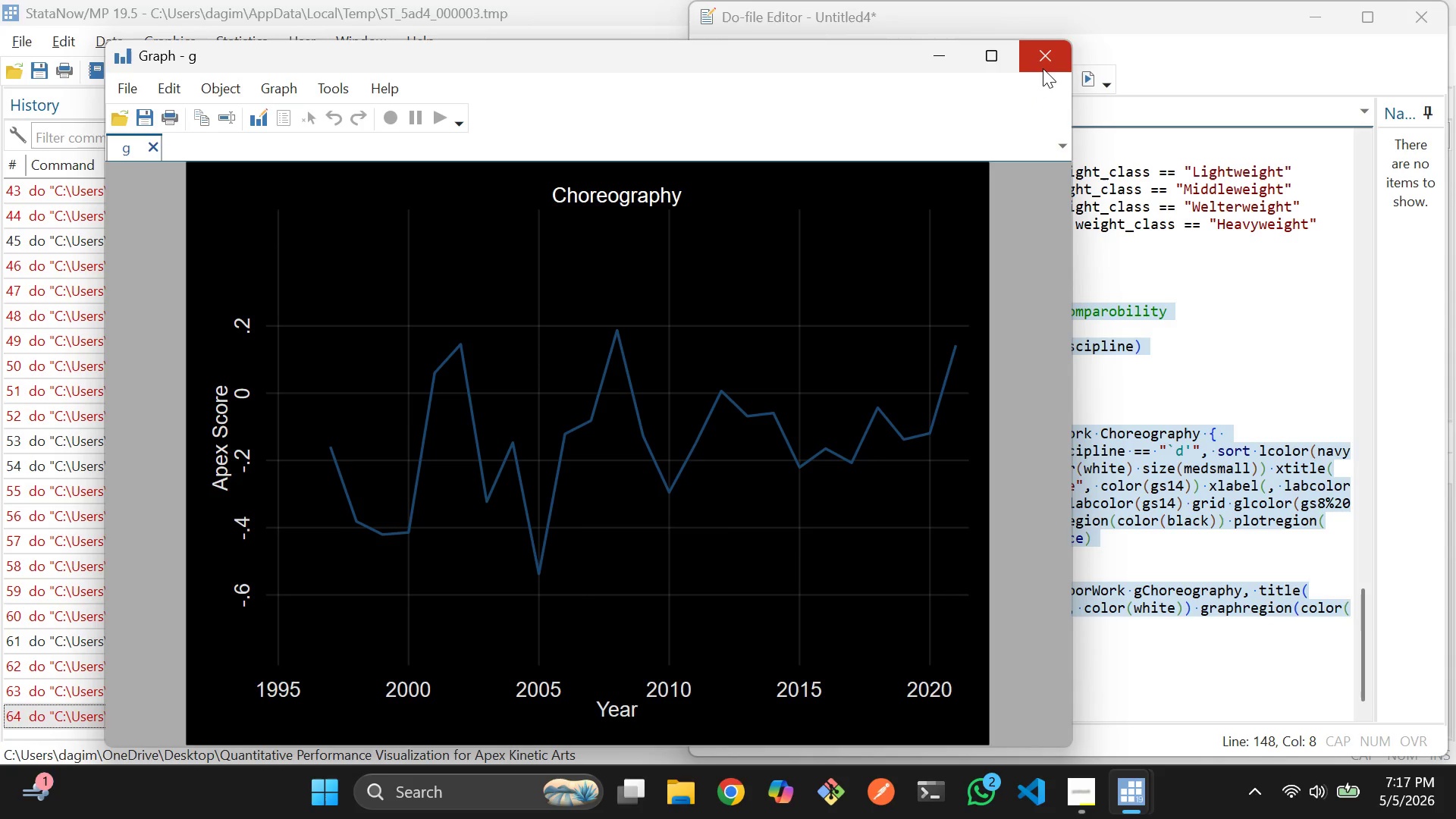 
left_click([1044, 67])
 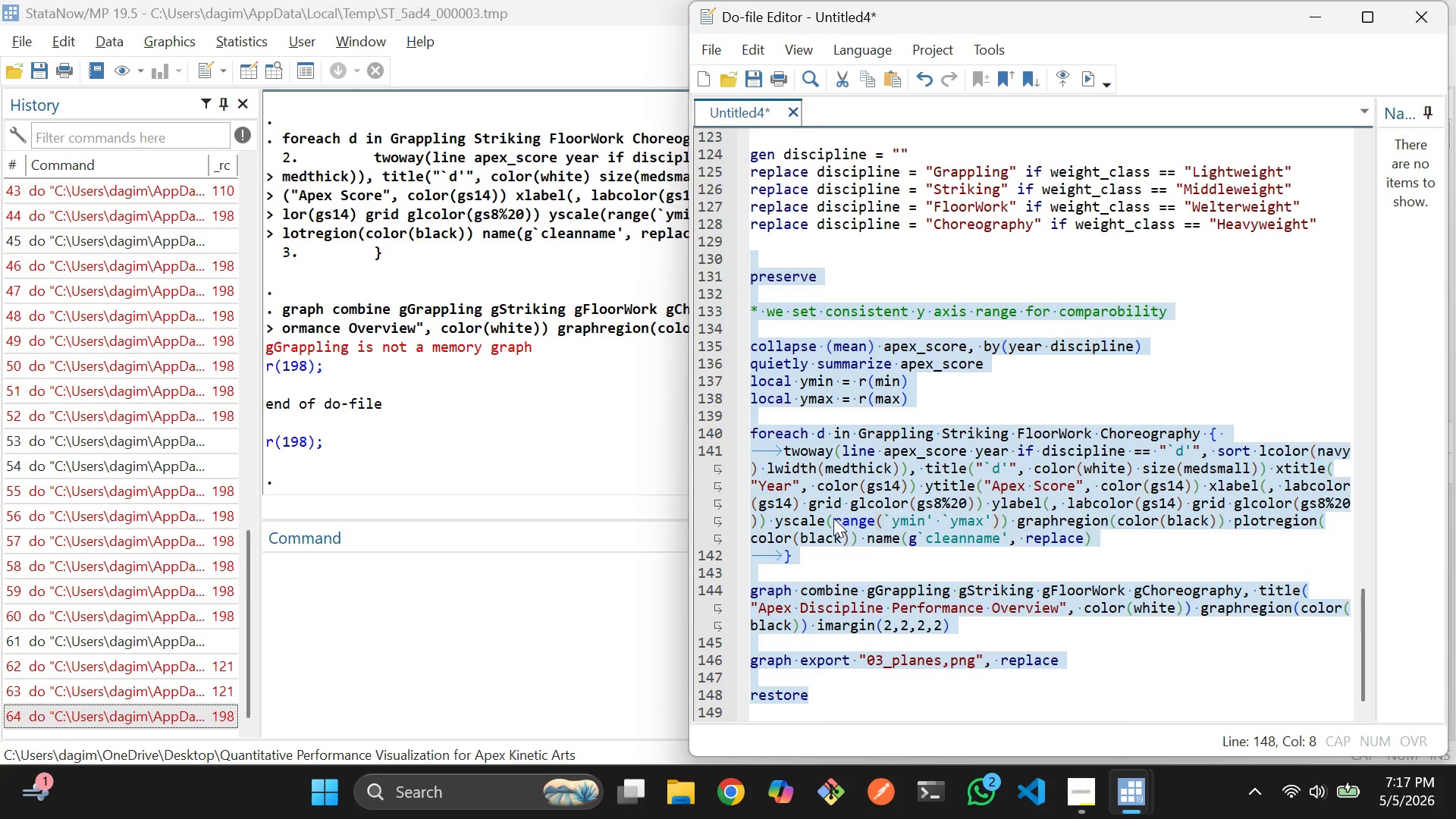 
left_click([1166, 620])
 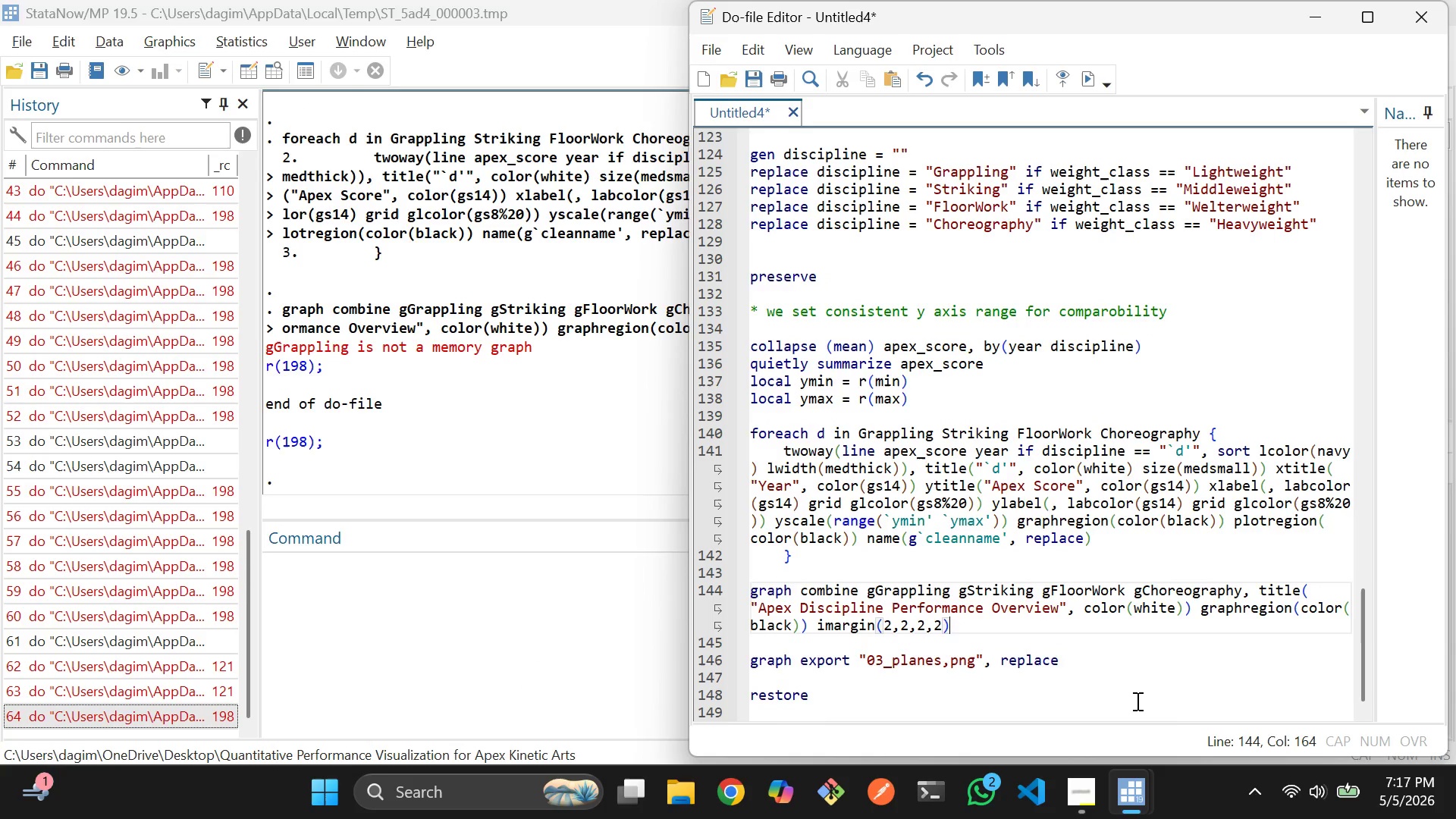 
left_click([1136, 701])
 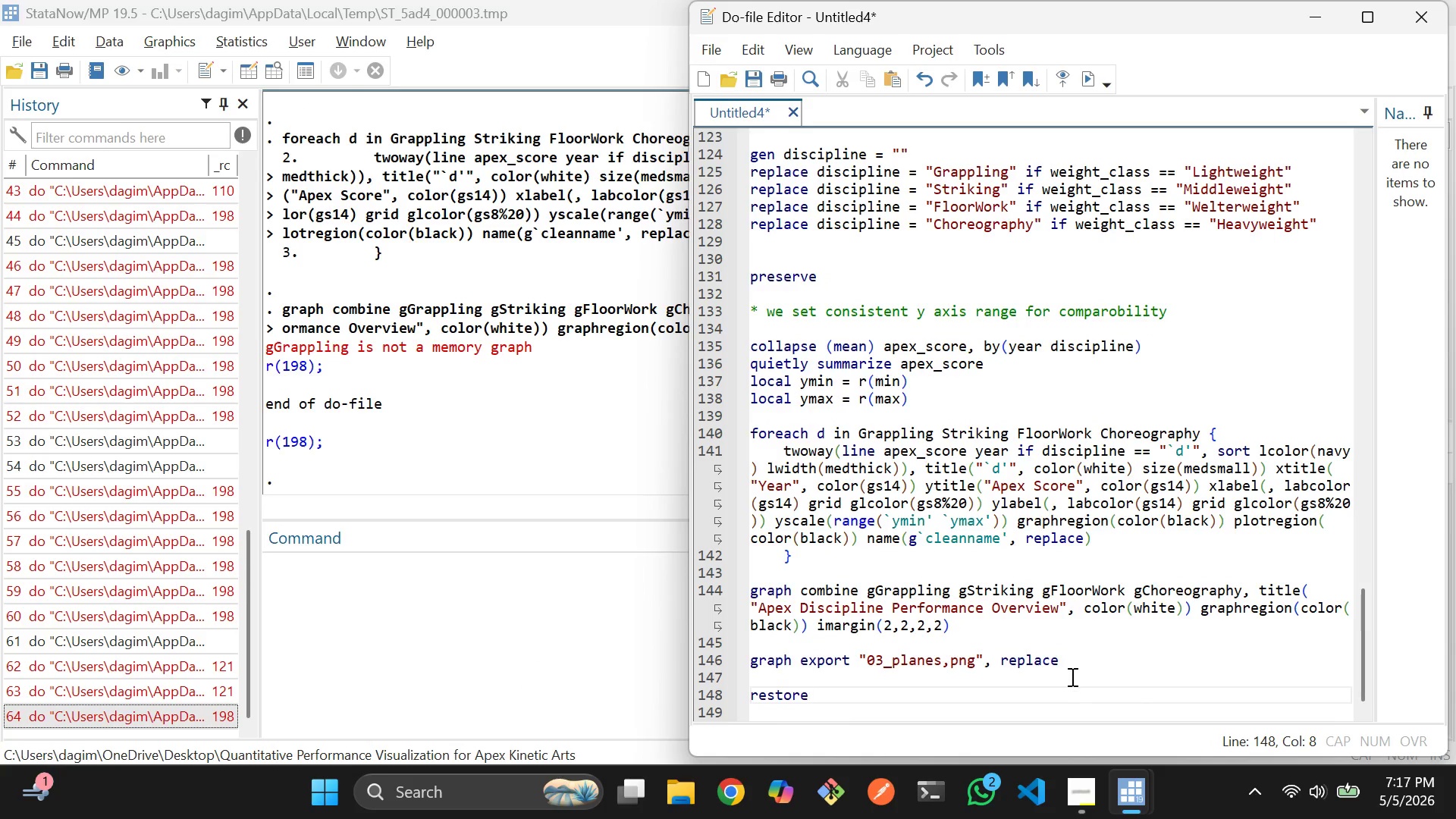 
scroll: coordinate [1071, 673], scroll_direction: down, amount: 6.0
 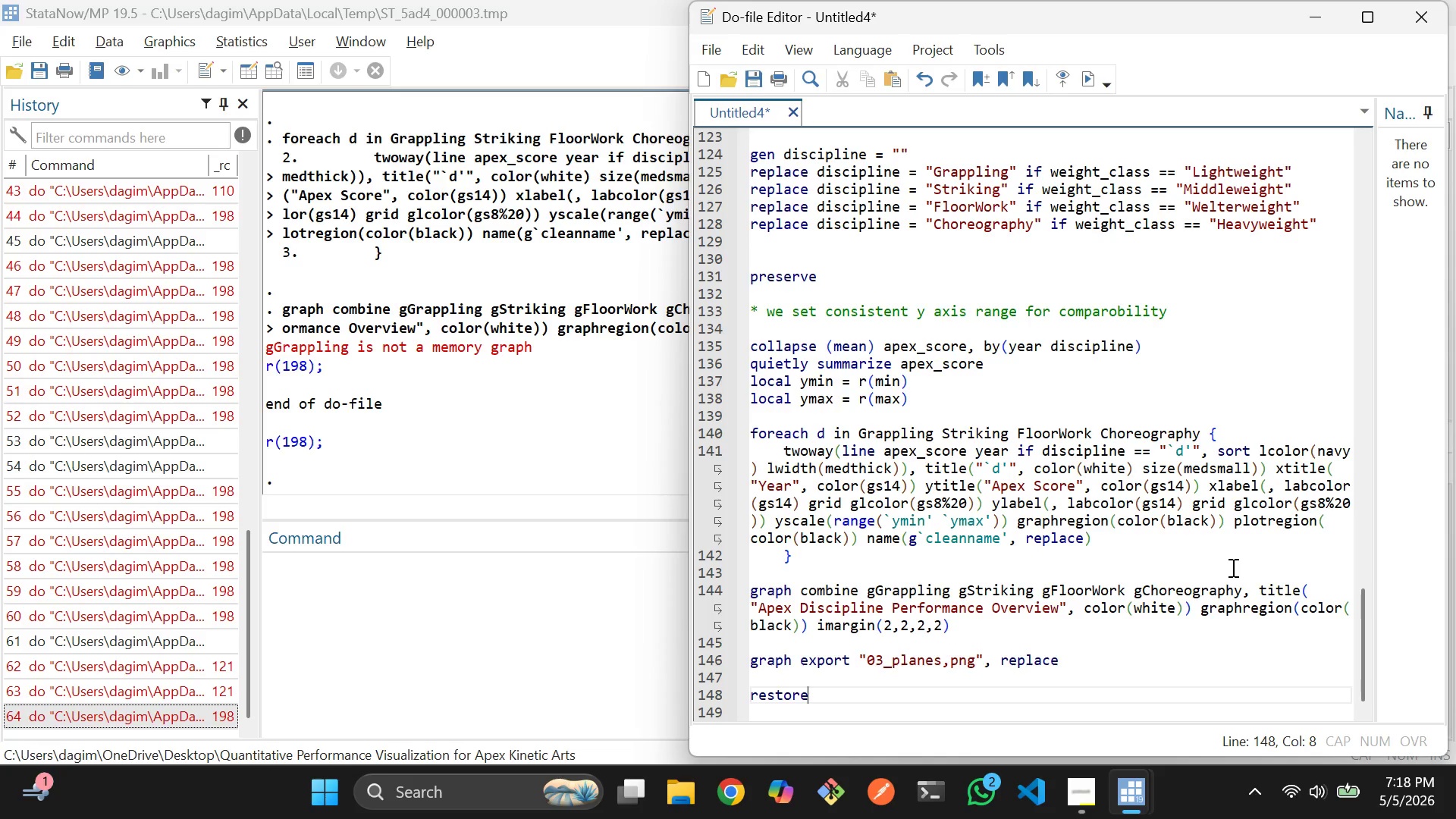 
wait(84.09)
 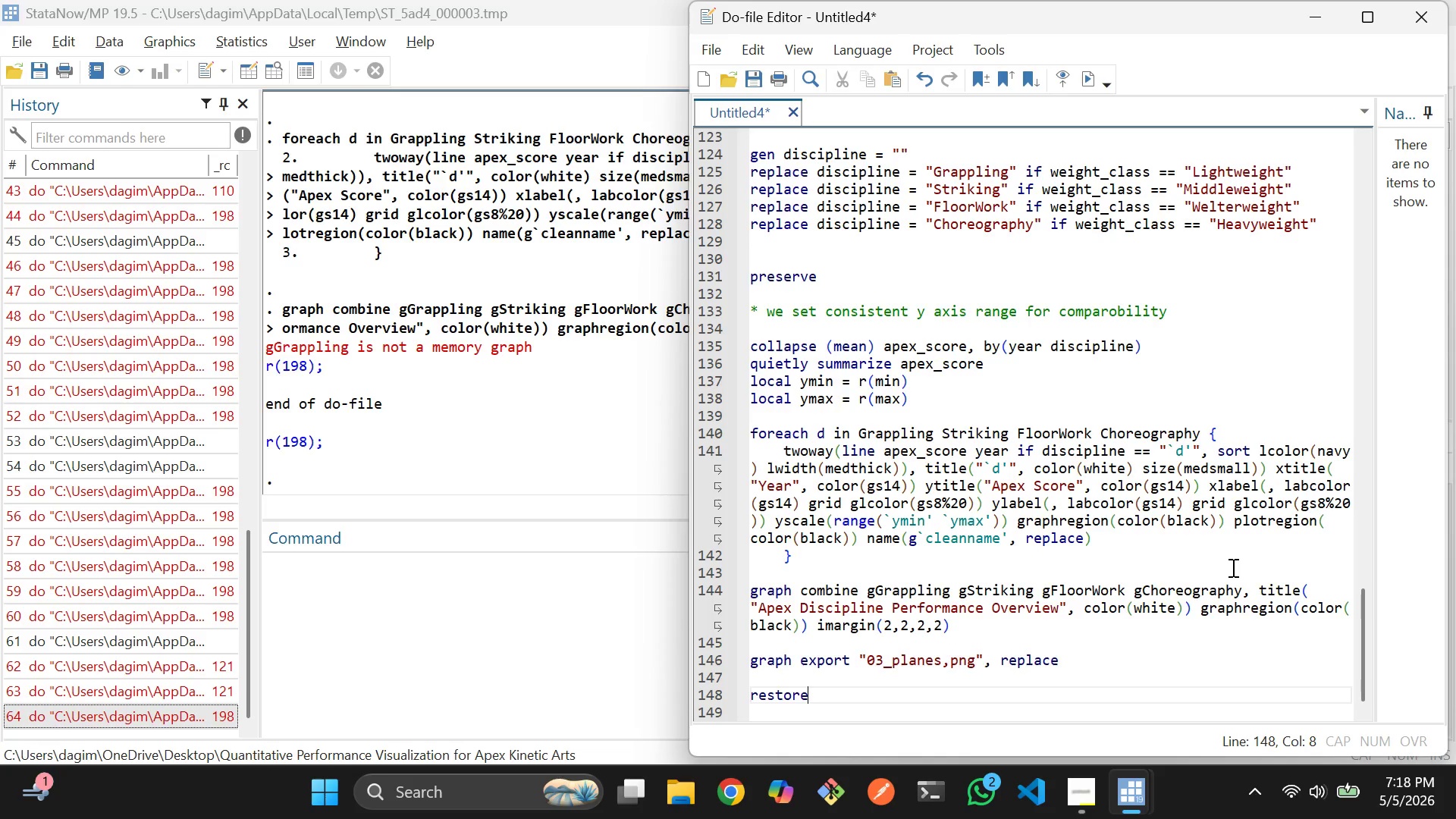 
scroll: coordinate [1030, 579], scroll_direction: down, amount: 1.0
 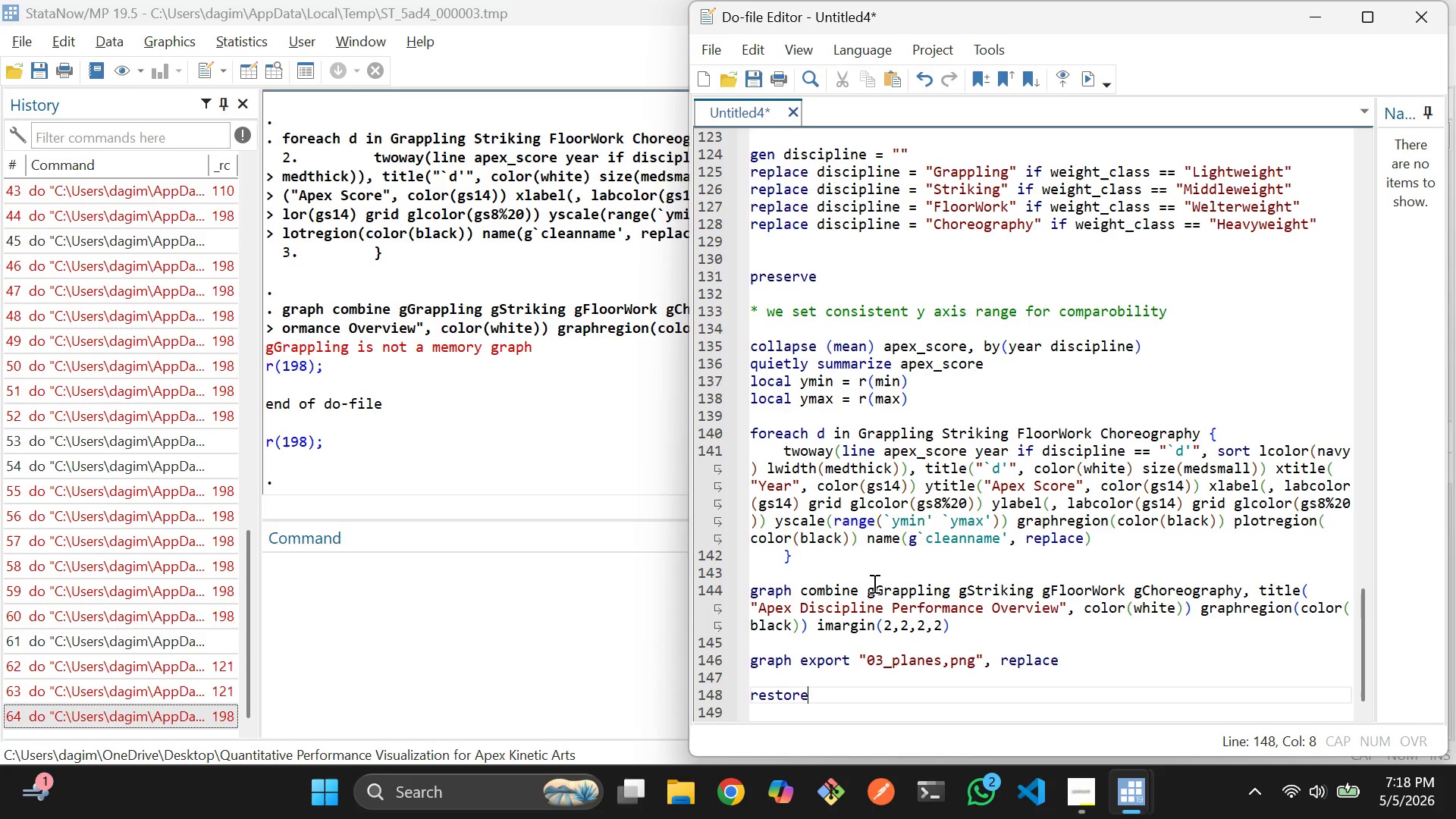 
scroll: coordinate [1163, 501], scroll_direction: none, amount: 0.0
 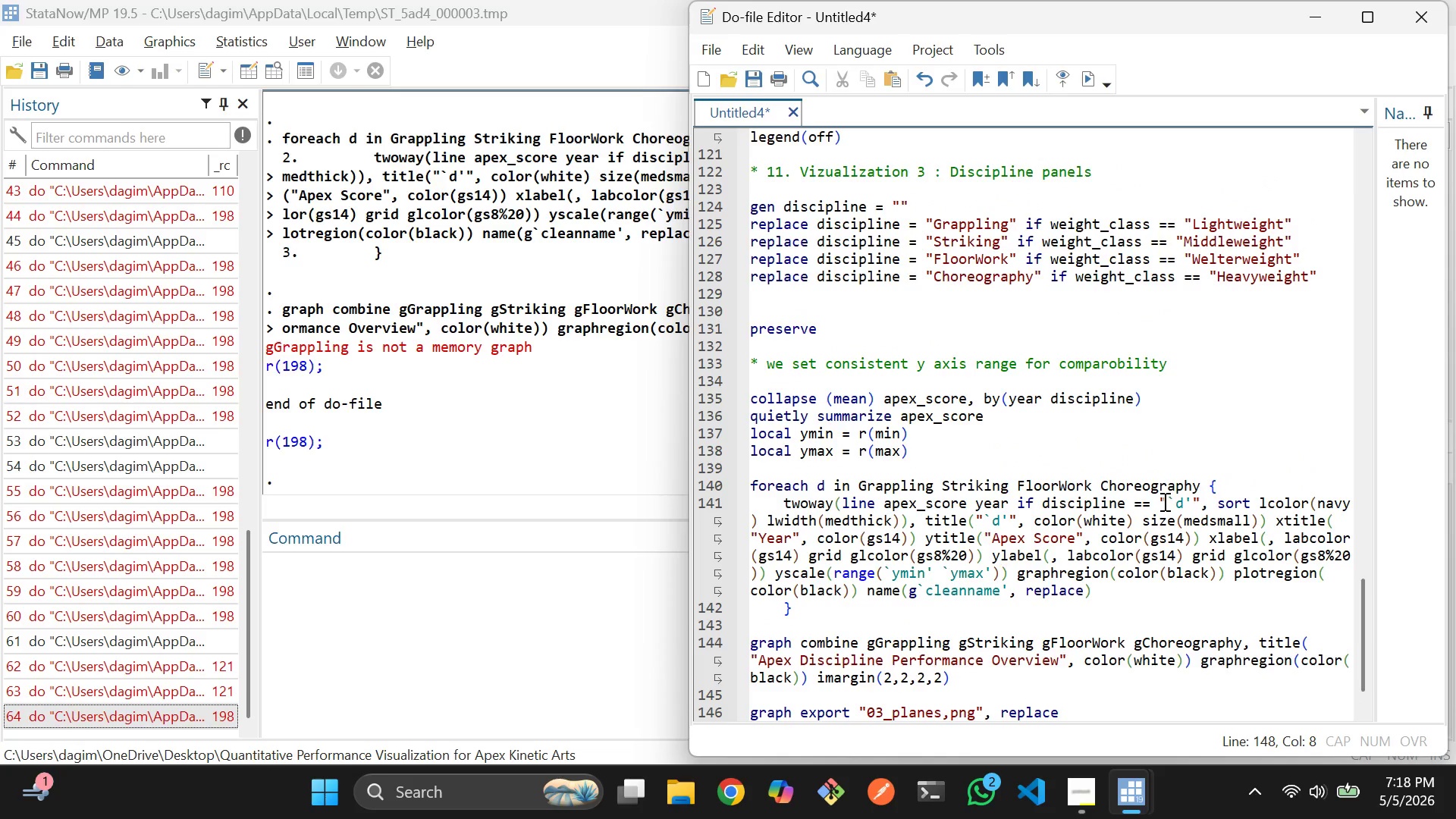 
scroll: coordinate [1163, 501], scroll_direction: up, amount: 5.0
 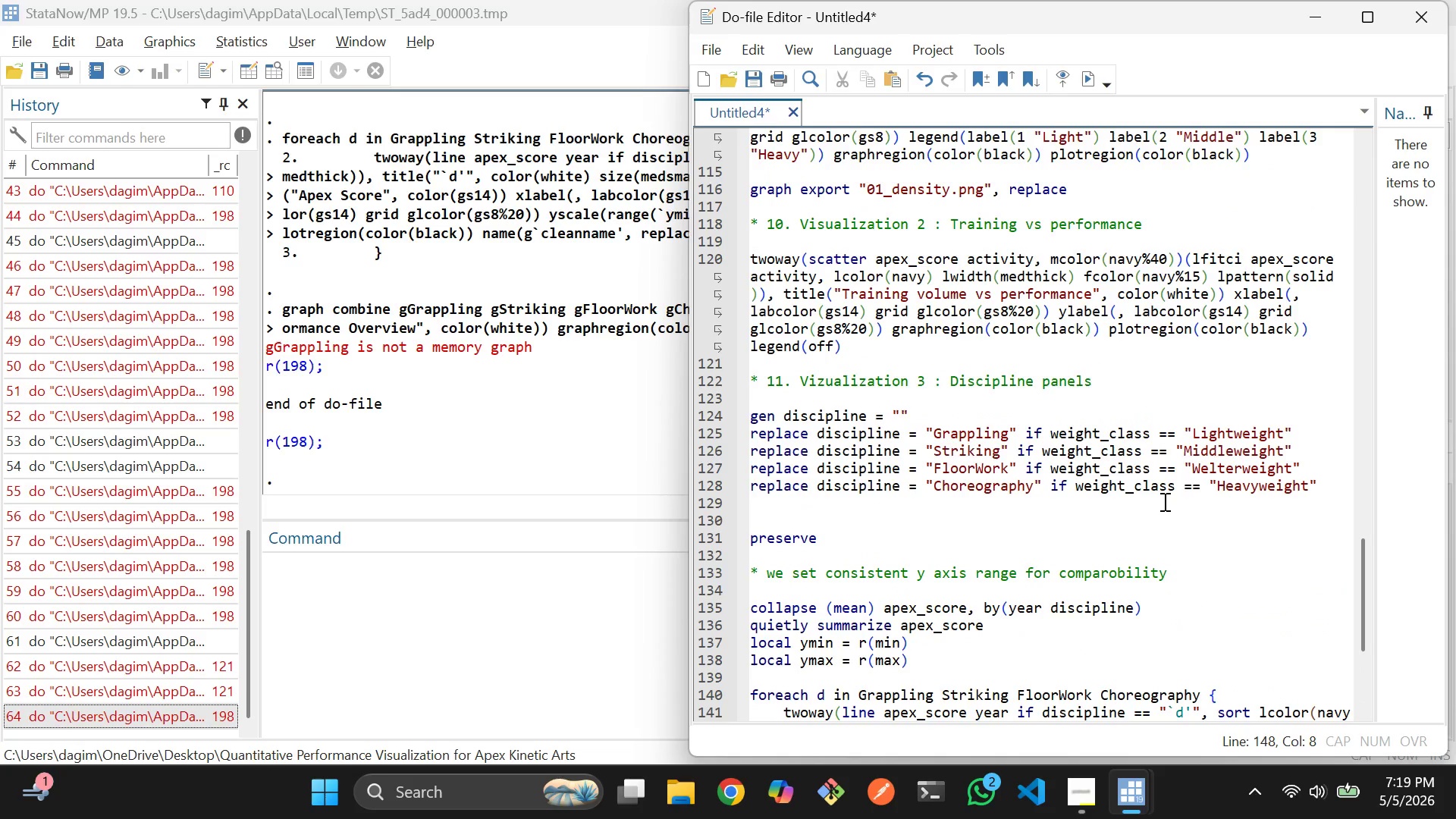 
scroll: coordinate [1163, 501], scroll_direction: down, amount: 6.0
 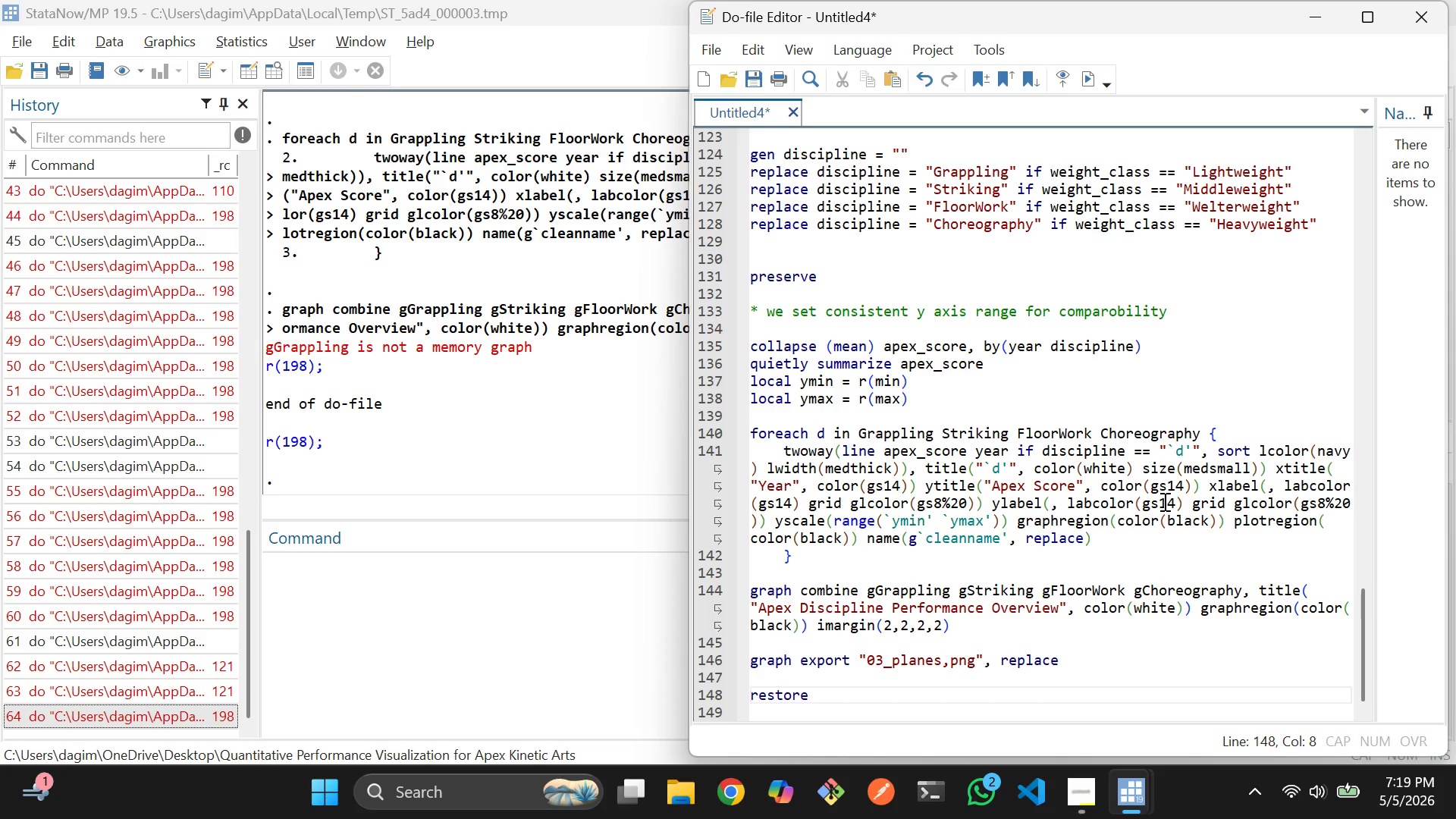 
scroll: coordinate [1163, 501], scroll_direction: none, amount: 0.0
 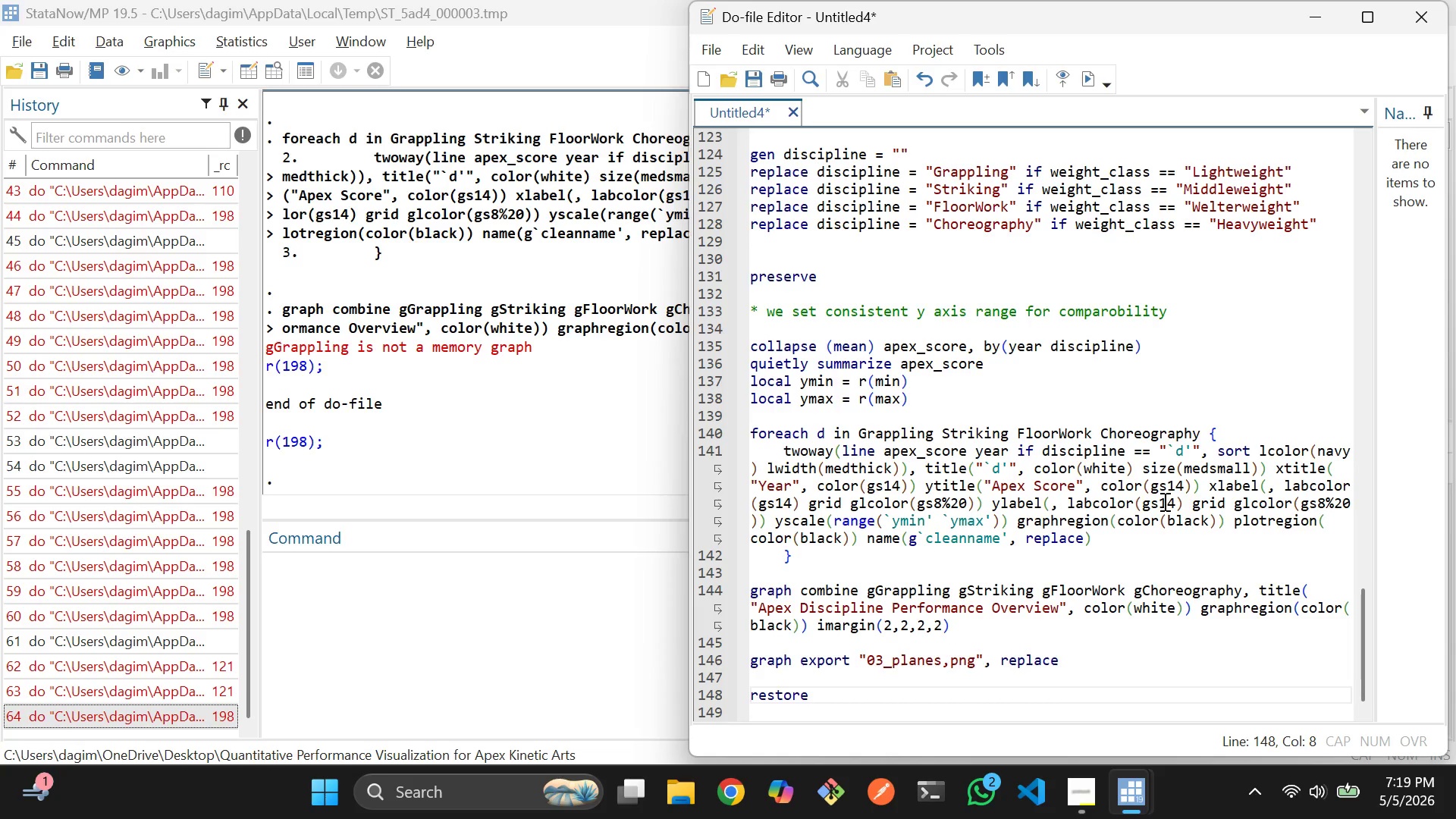 
scroll: coordinate [930, 551], scroll_direction: up, amount: 2.0
 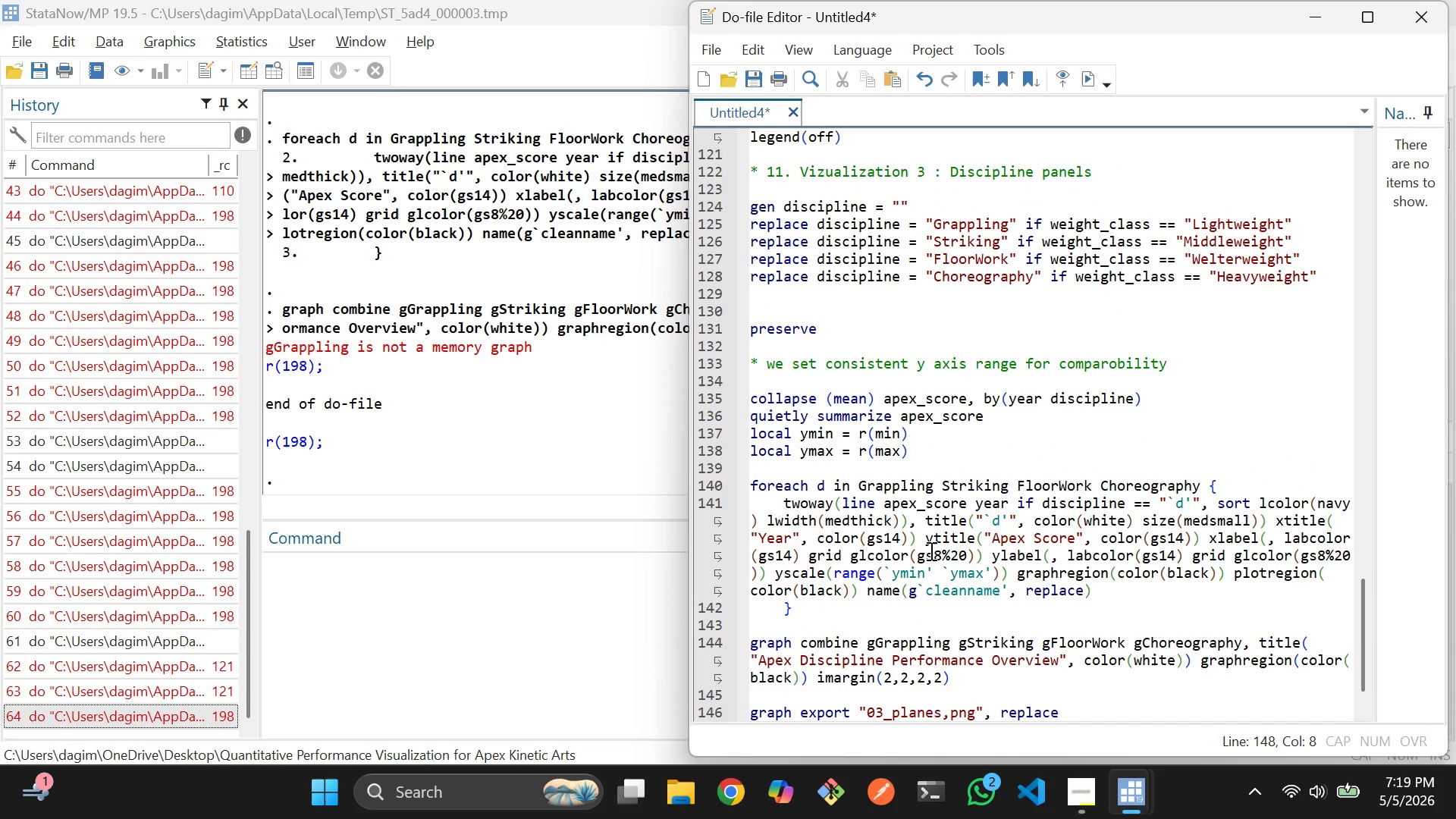 
scroll: coordinate [930, 551], scroll_direction: none, amount: 0.0
 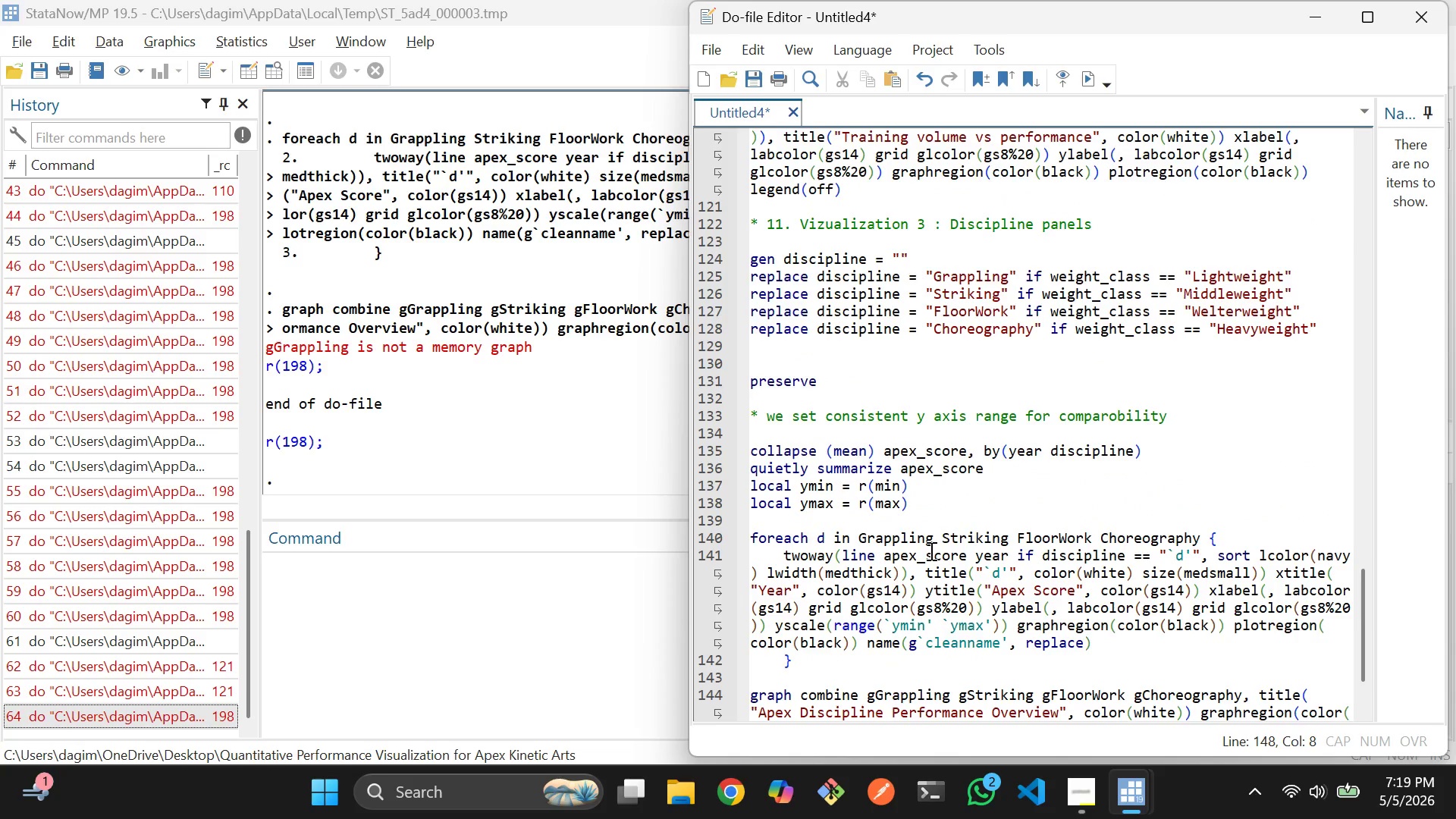 
scroll: coordinate [930, 551], scroll_direction: up, amount: 1.0
 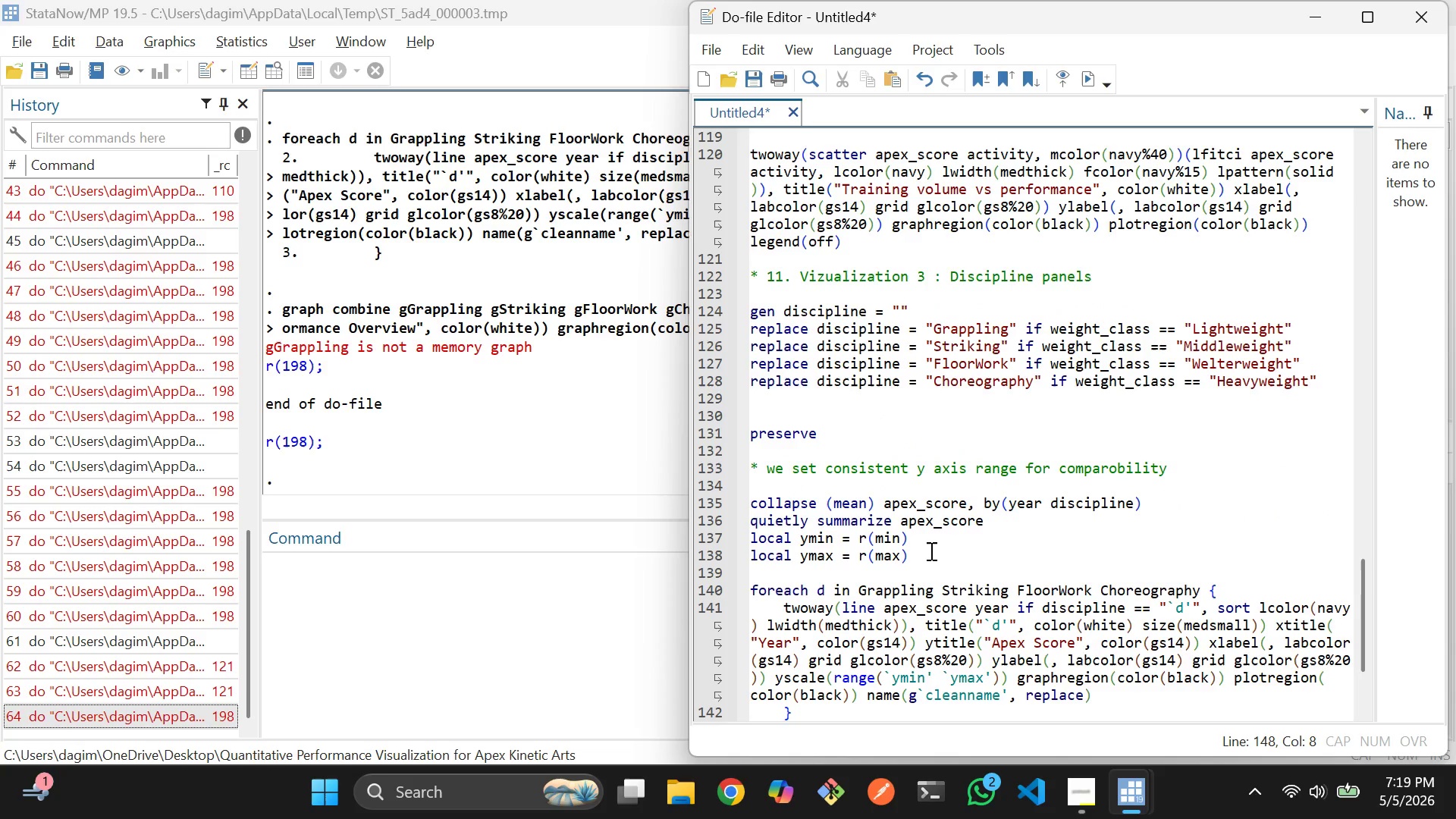 
scroll: coordinate [930, 551], scroll_direction: down, amount: 3.0
 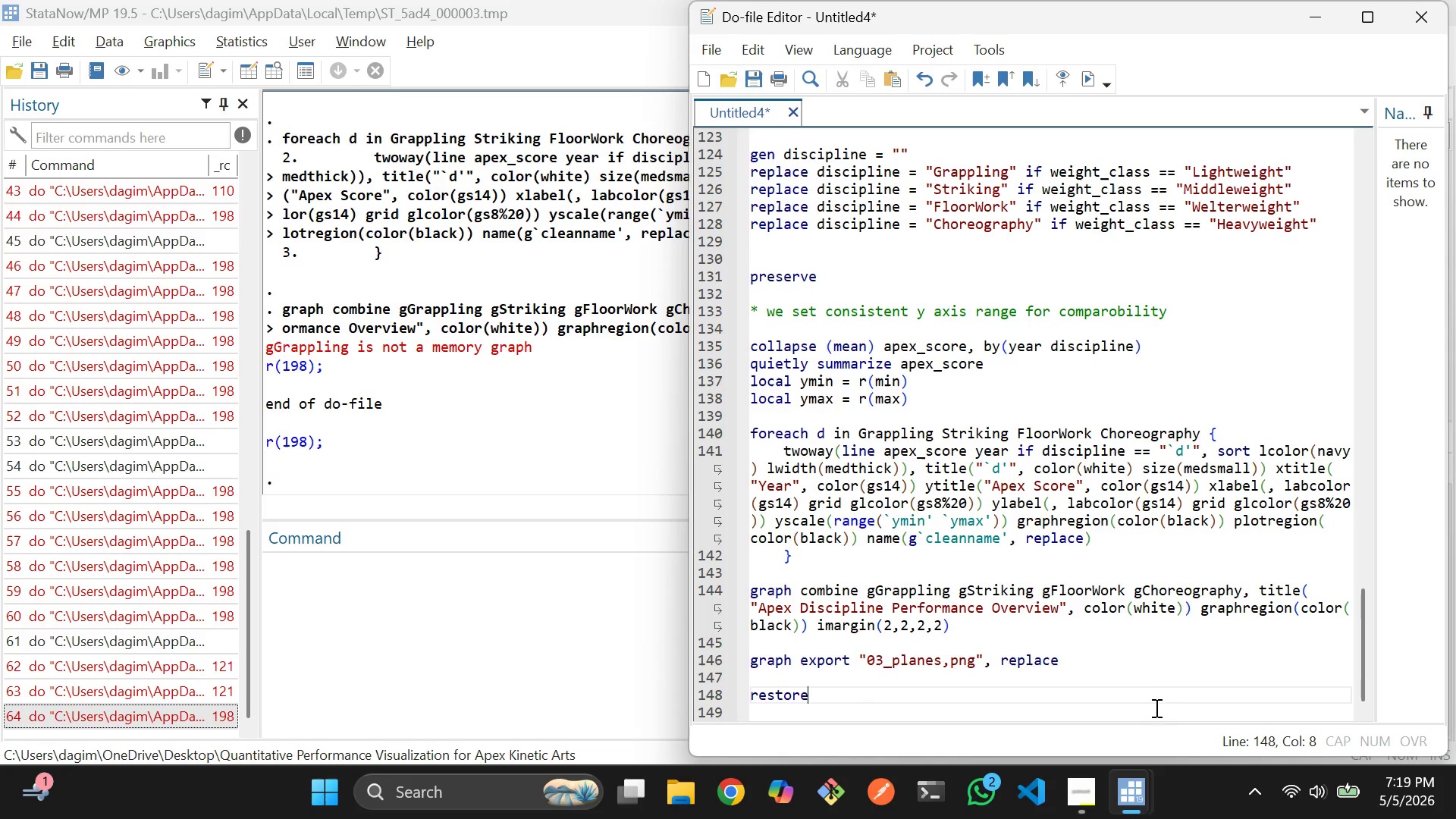 
wait(32.89)
 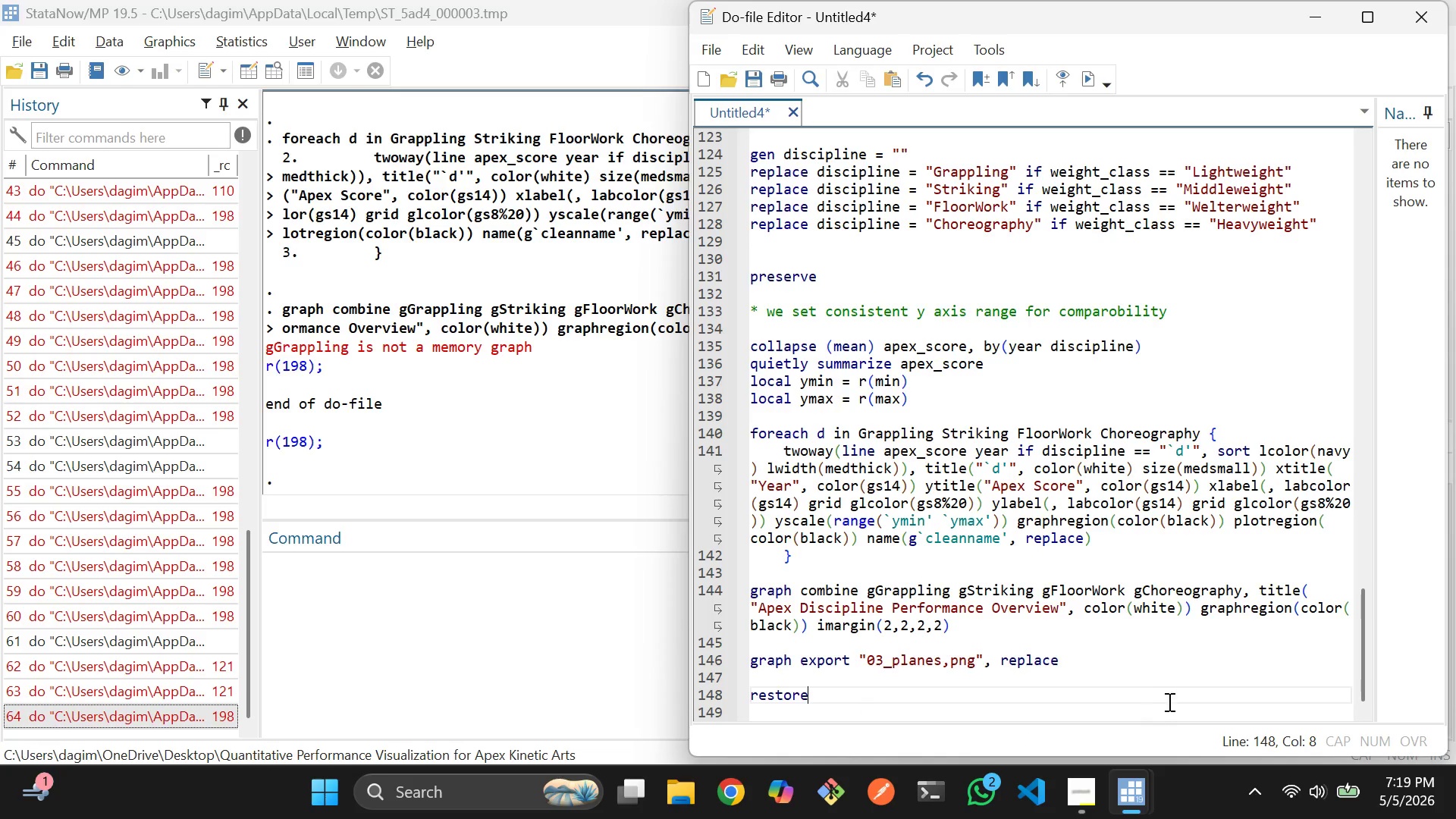 
key(Alt+Tab)
 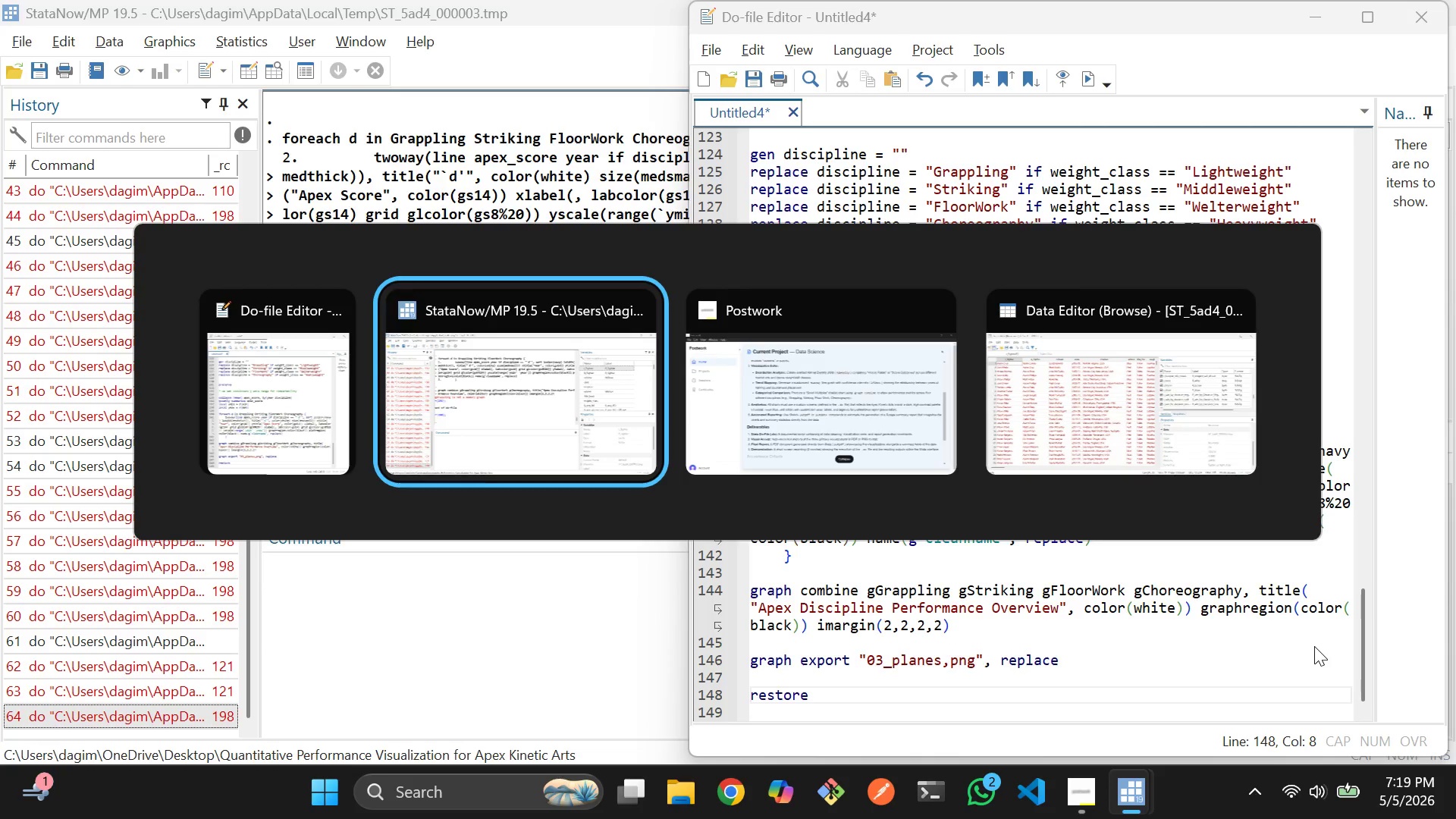 
key(Alt+Tab)